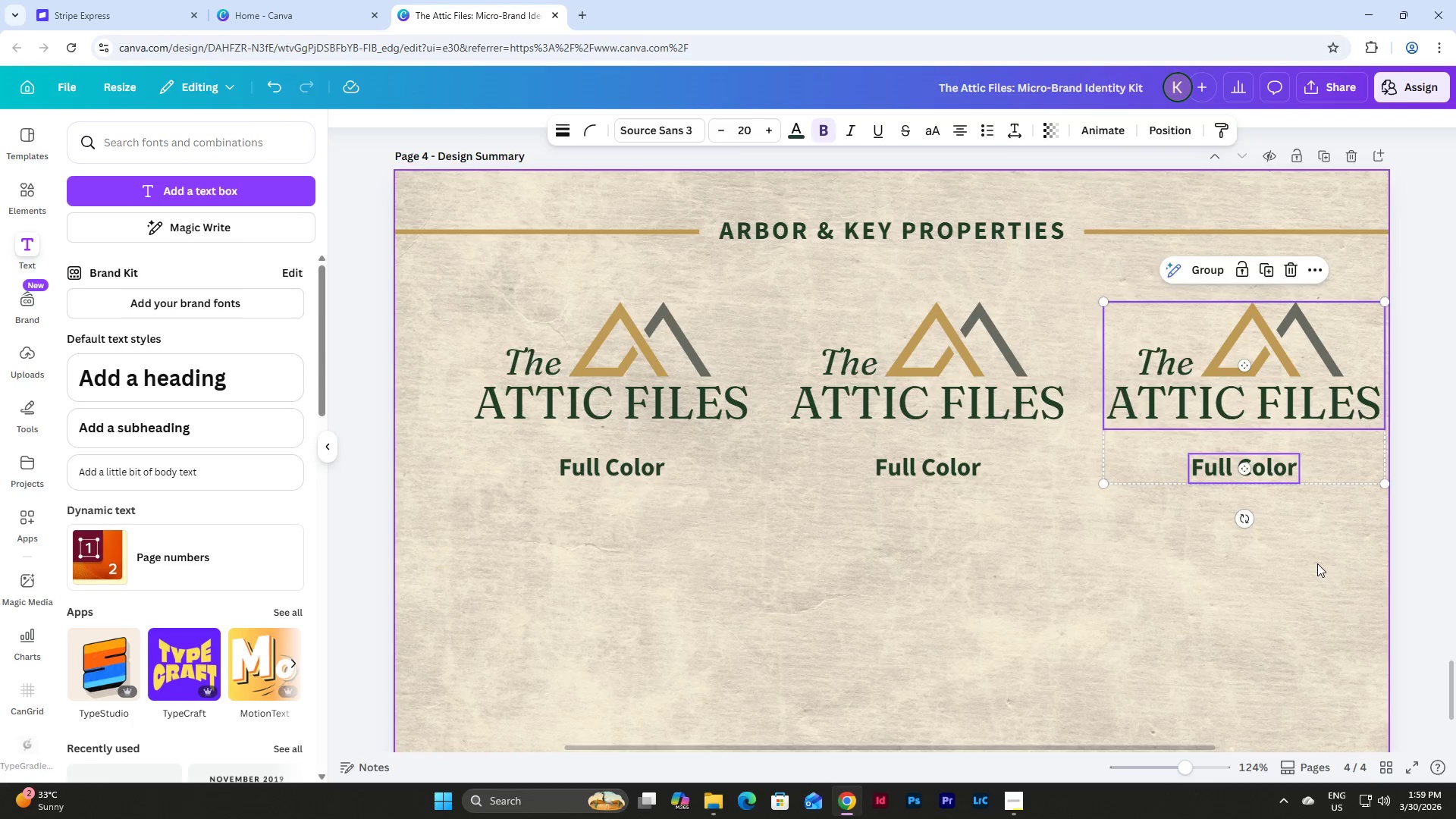 
left_click_drag(start_coordinate=[1412, 554], to_coordinate=[419, 281])
 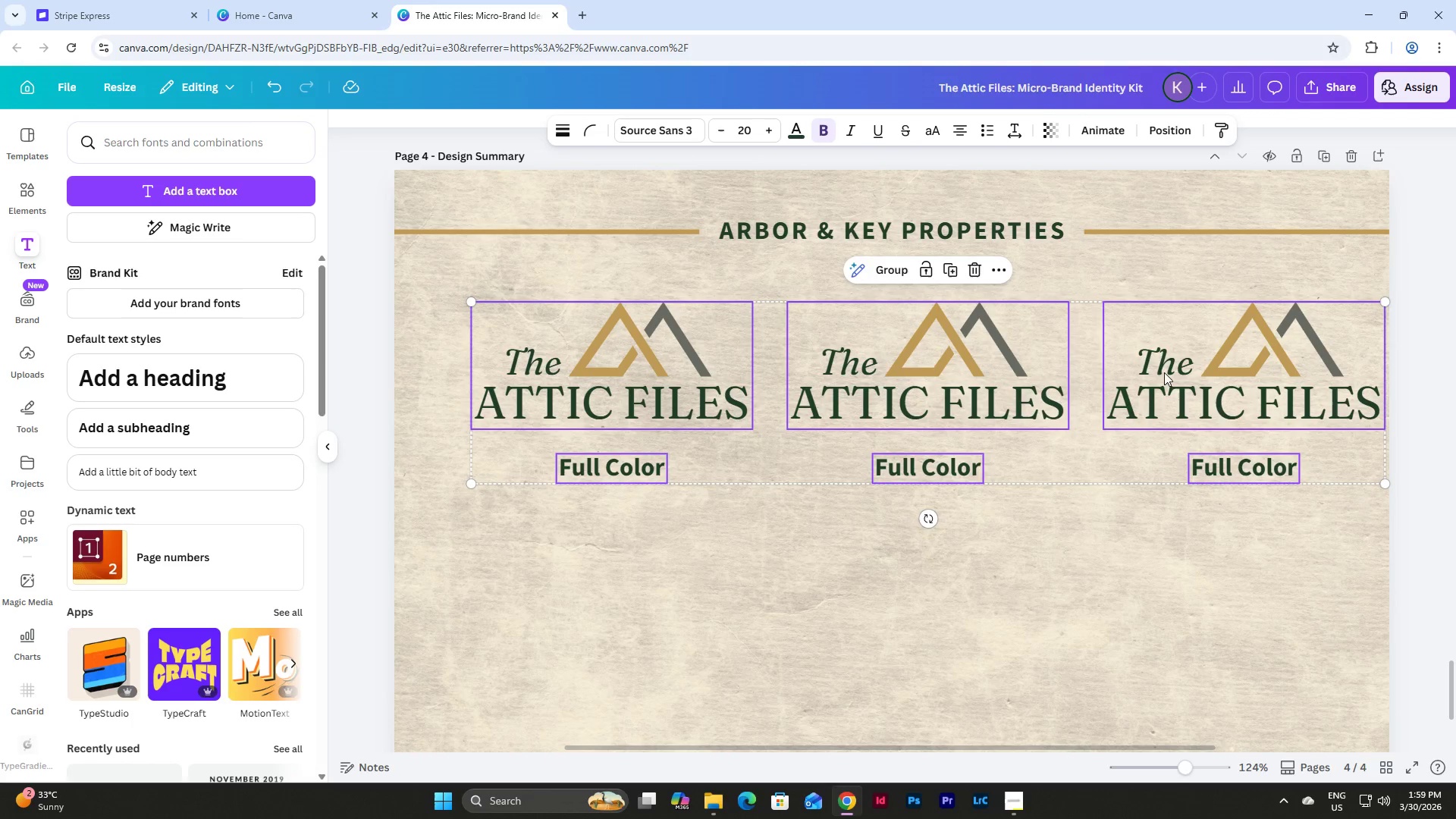 
left_click_drag(start_coordinate=[1165, 372], to_coordinate=[1126, 355])
 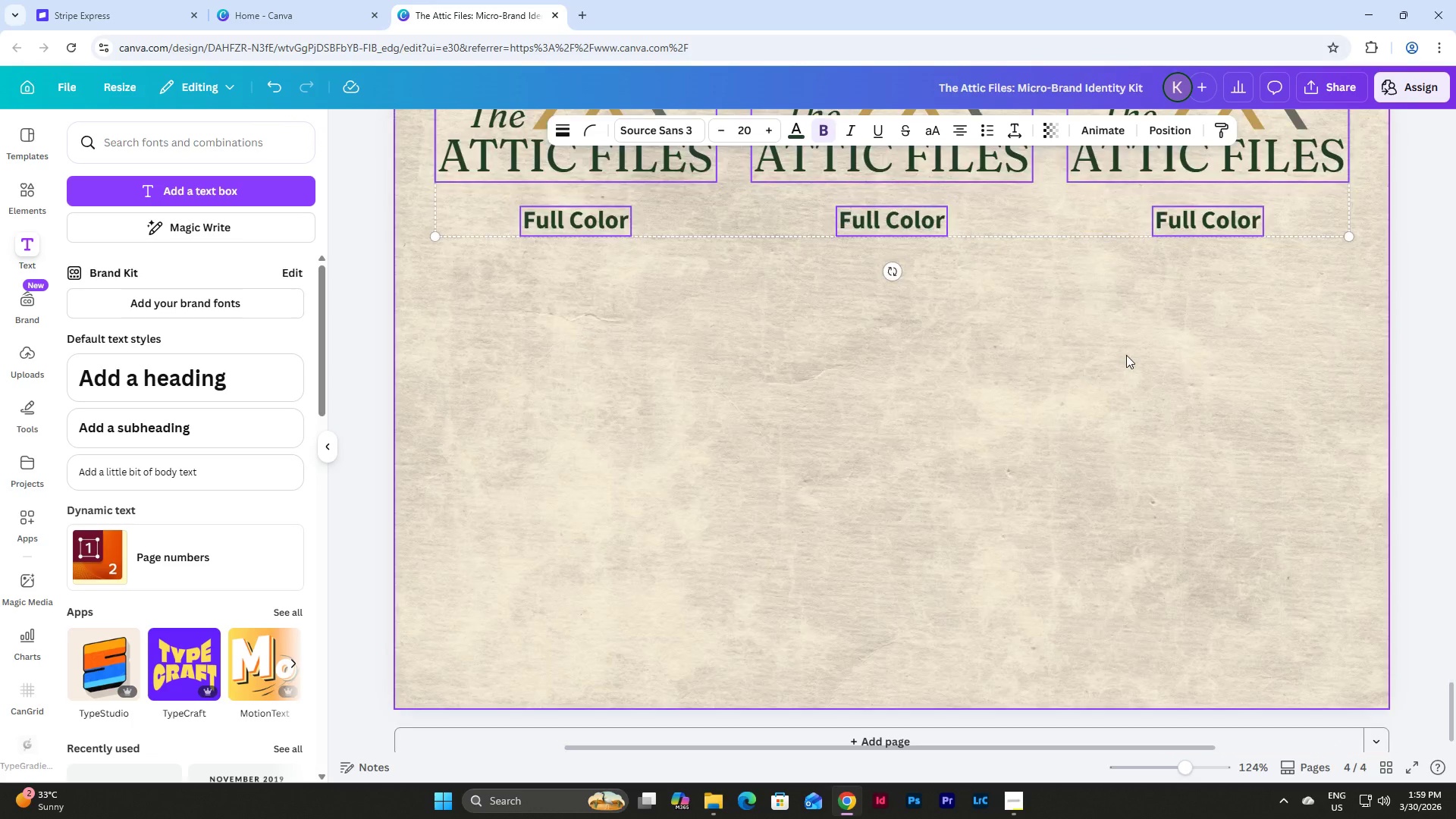 
scroll: coordinate [1126, 355], scroll_direction: down, amount: 1.0
 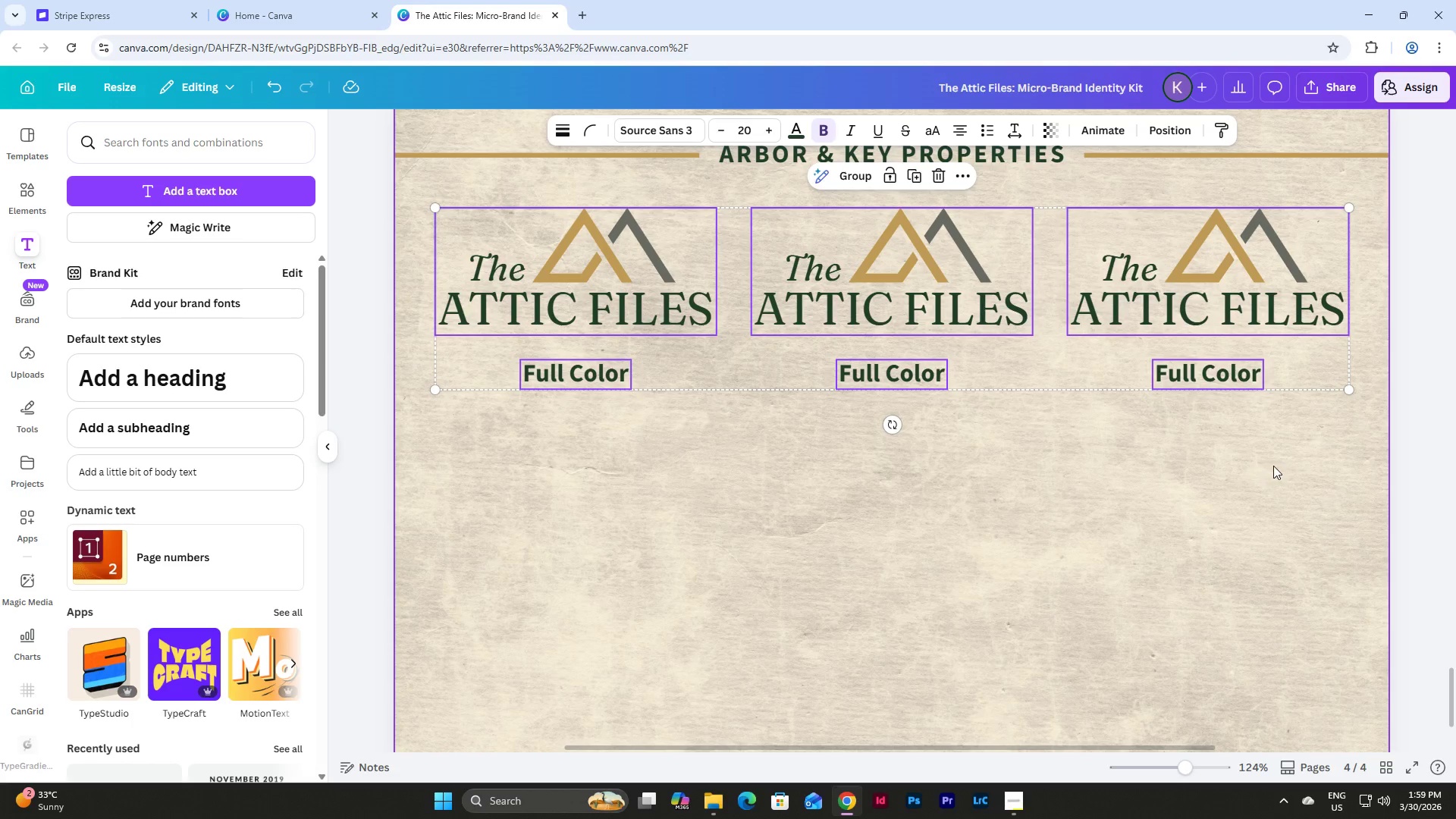 
scroll: coordinate [1273, 466], scroll_direction: up, amount: 1.0
 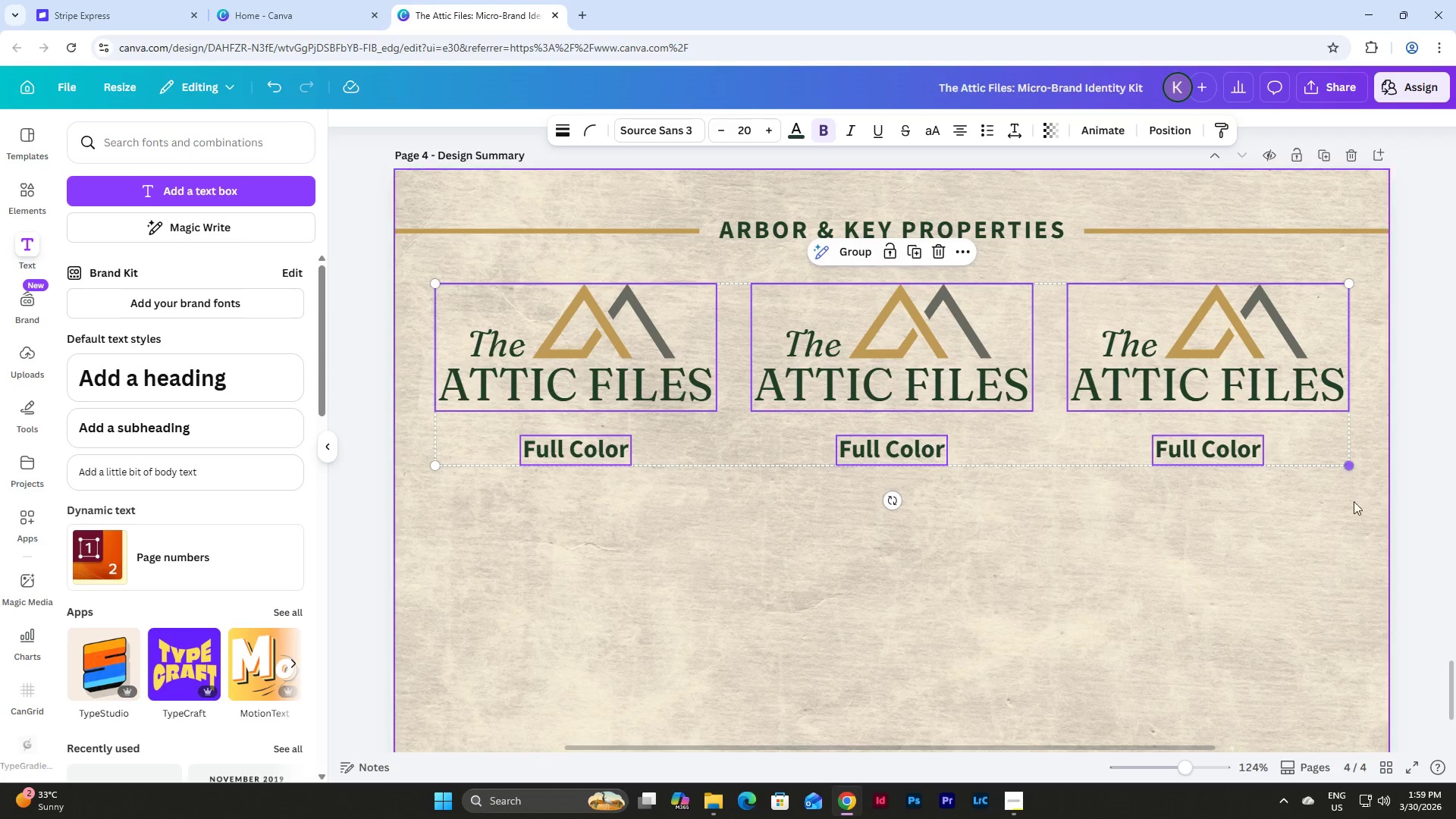 
left_click([1360, 528])
 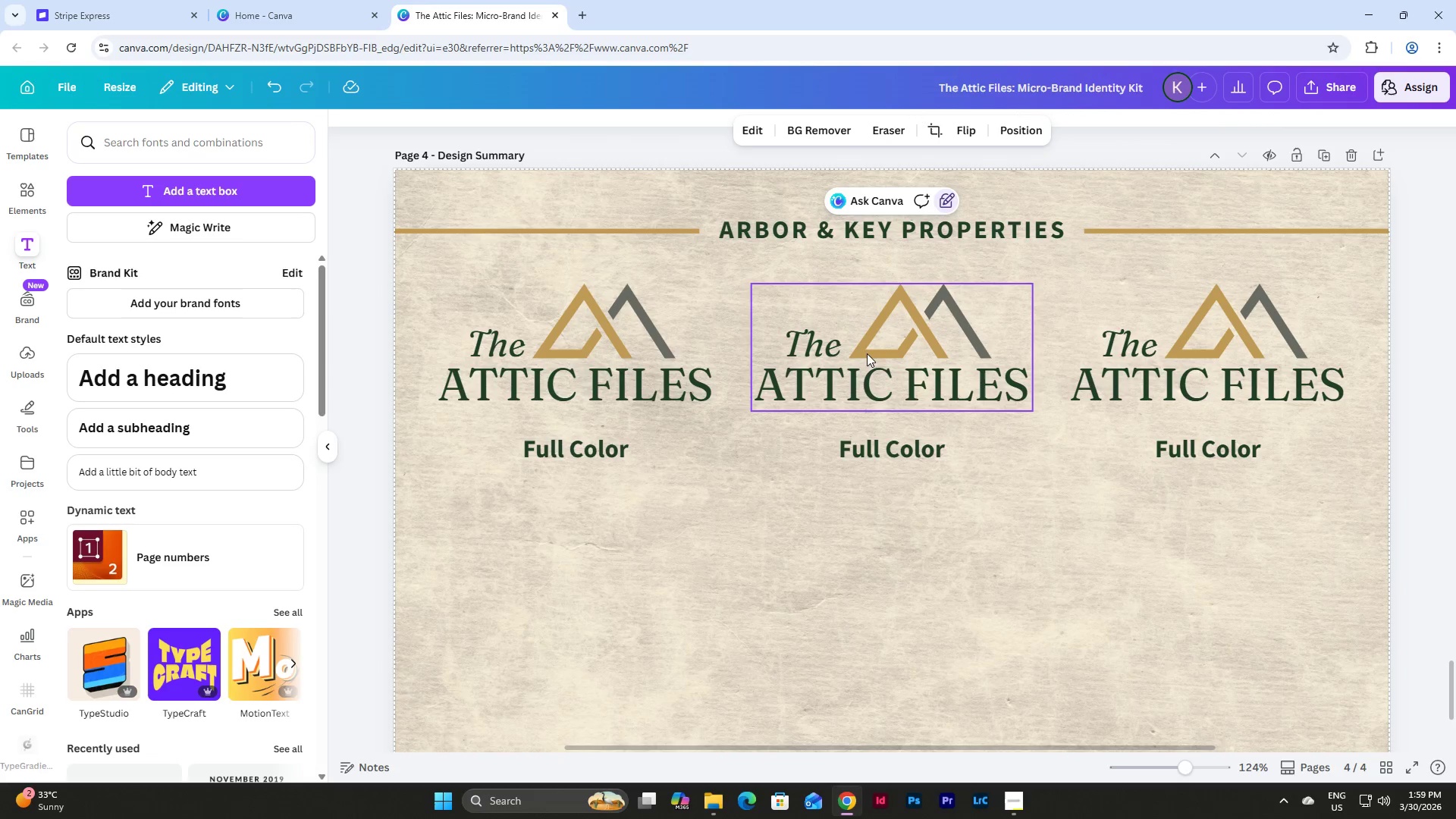 
double_click([894, 457])
 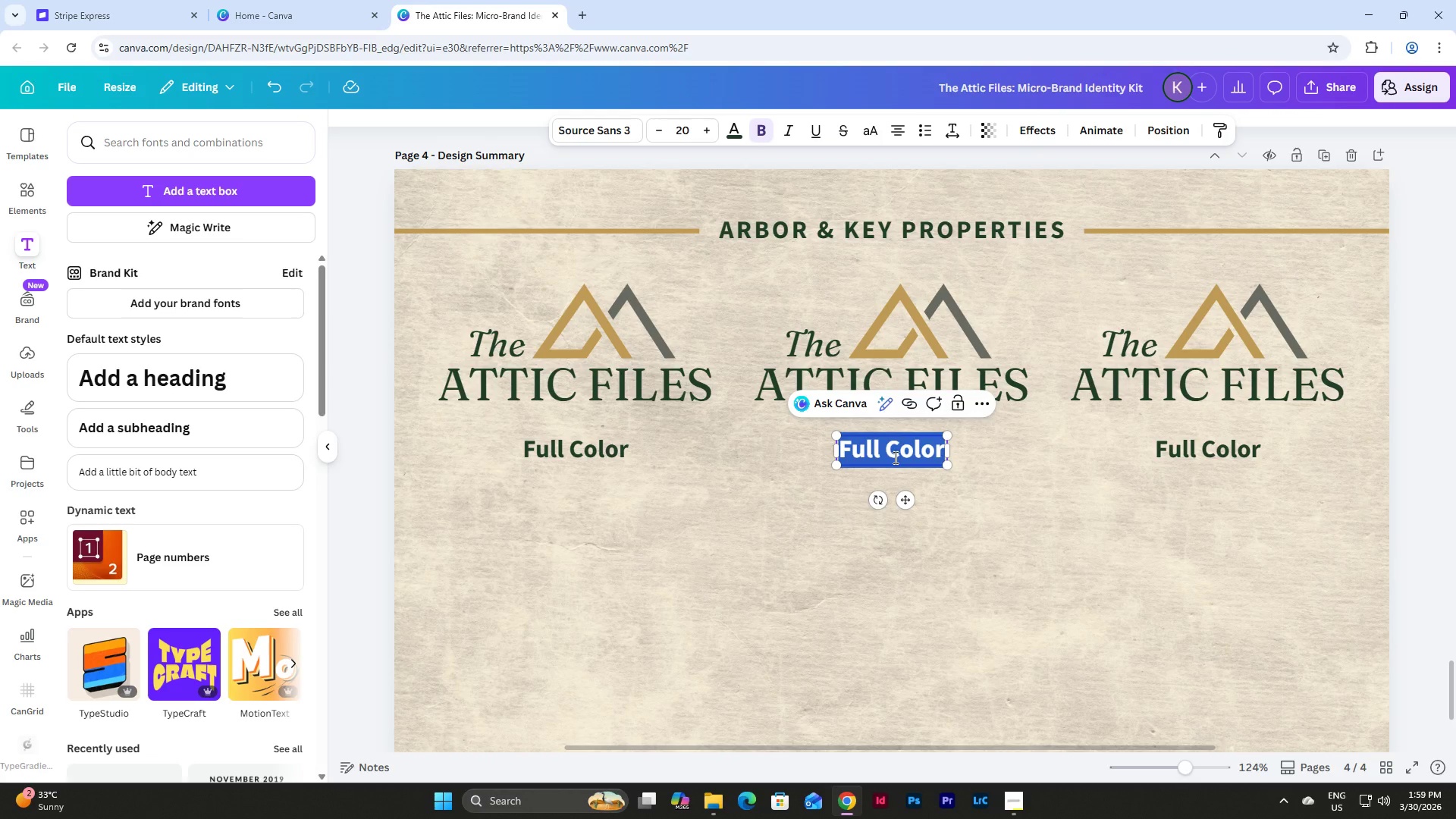 
type(All Black)
 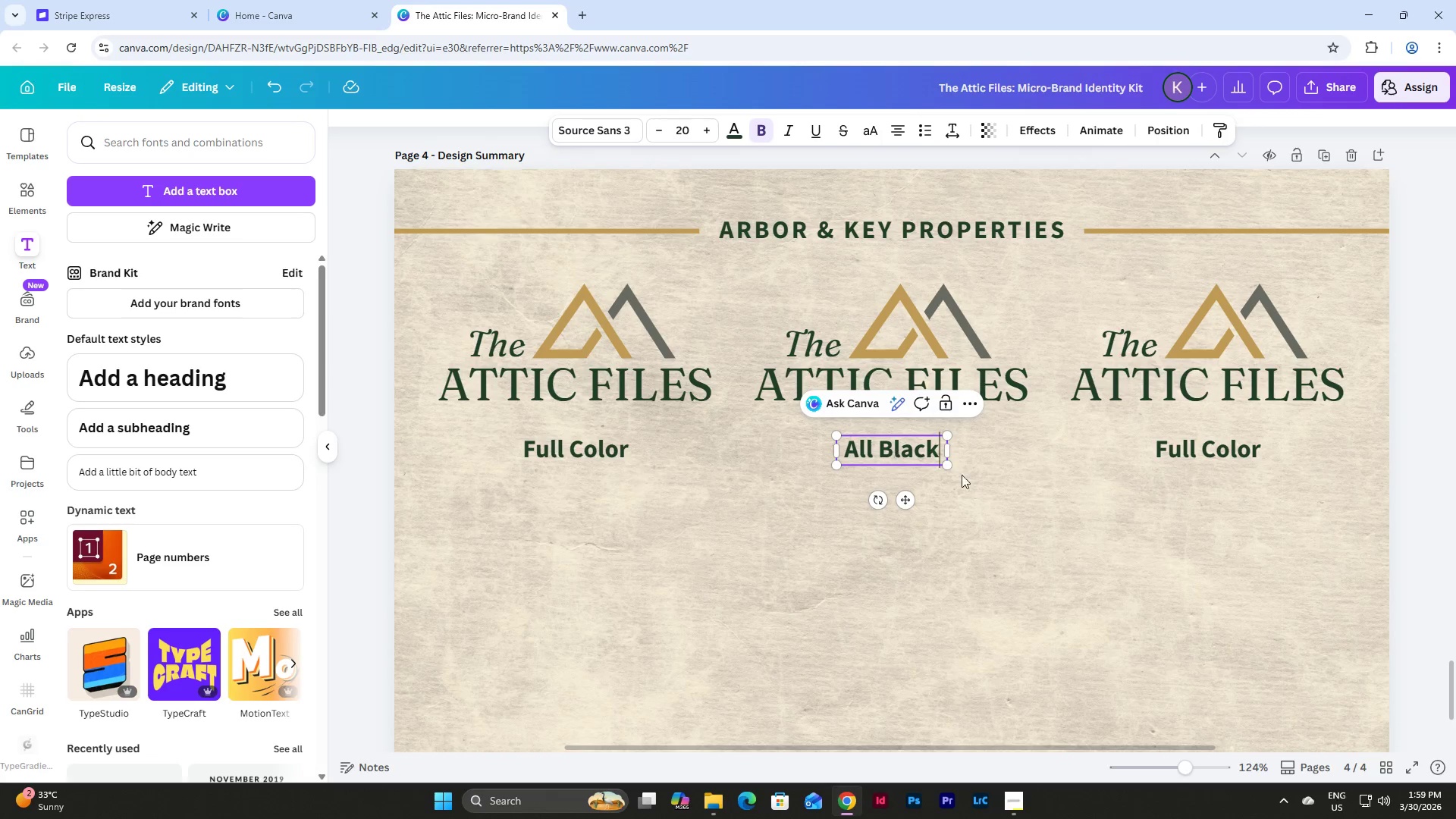 
left_click([969, 477])
 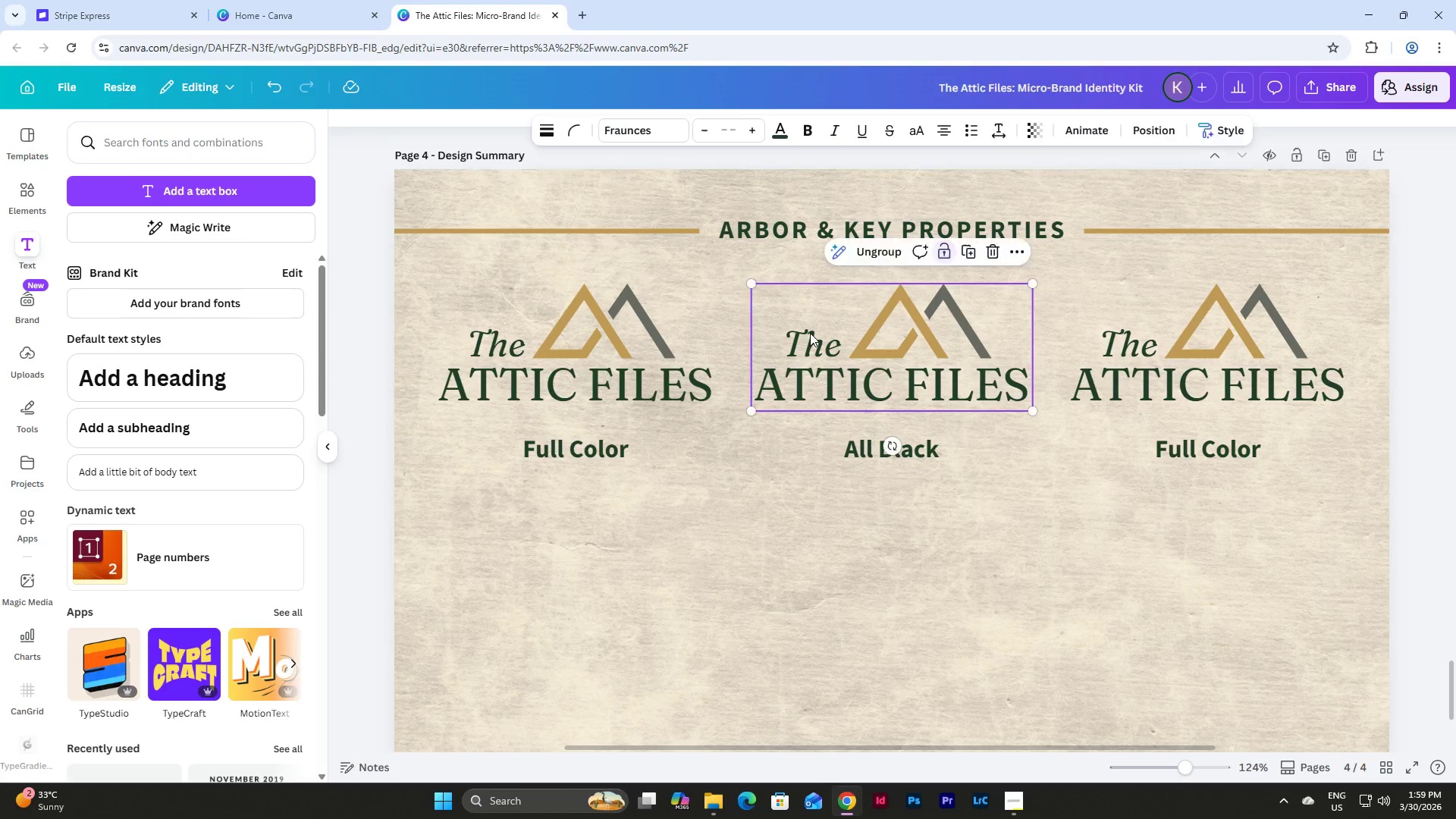 
double_click([810, 333])
 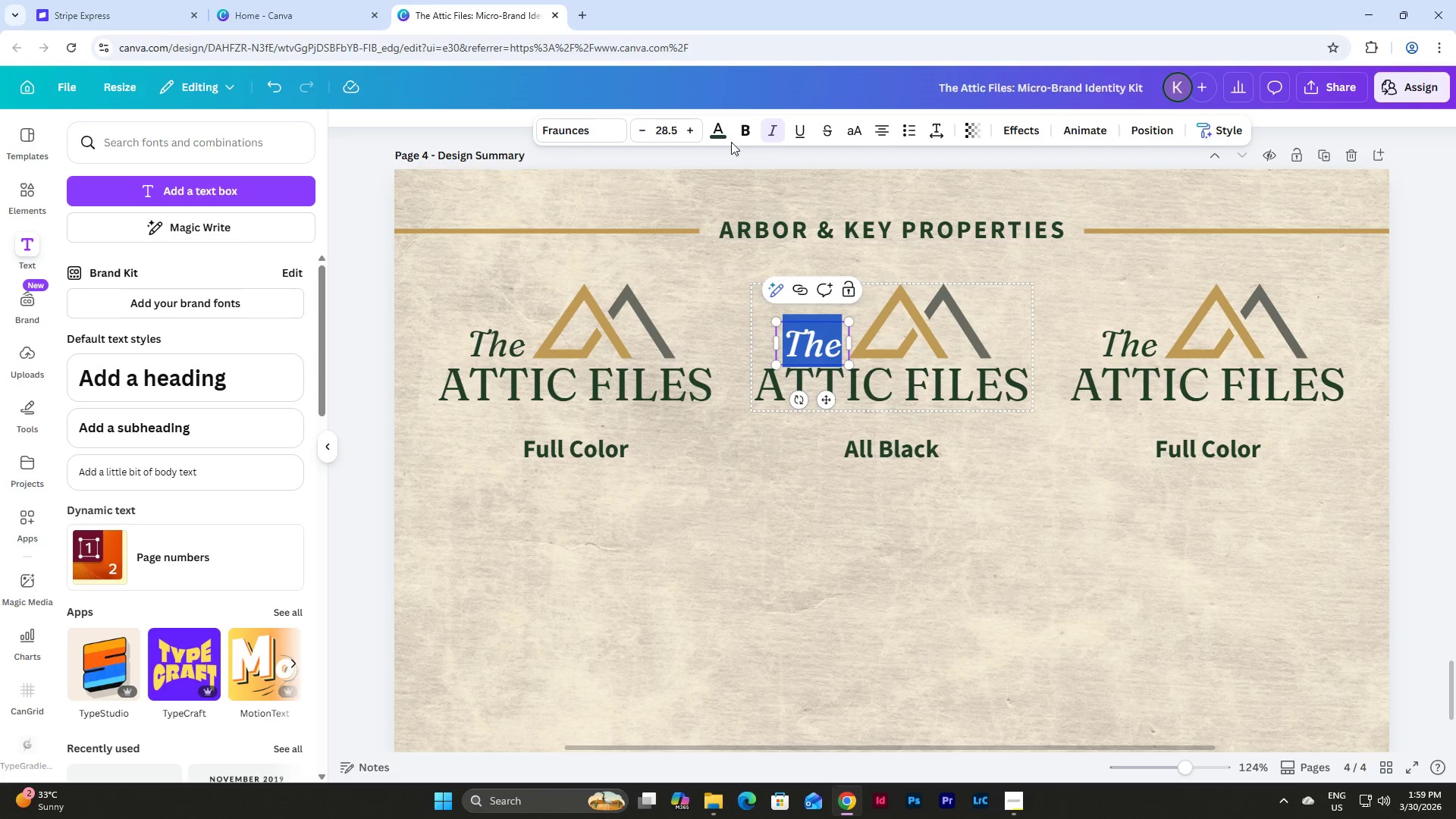 
left_click([726, 128])
 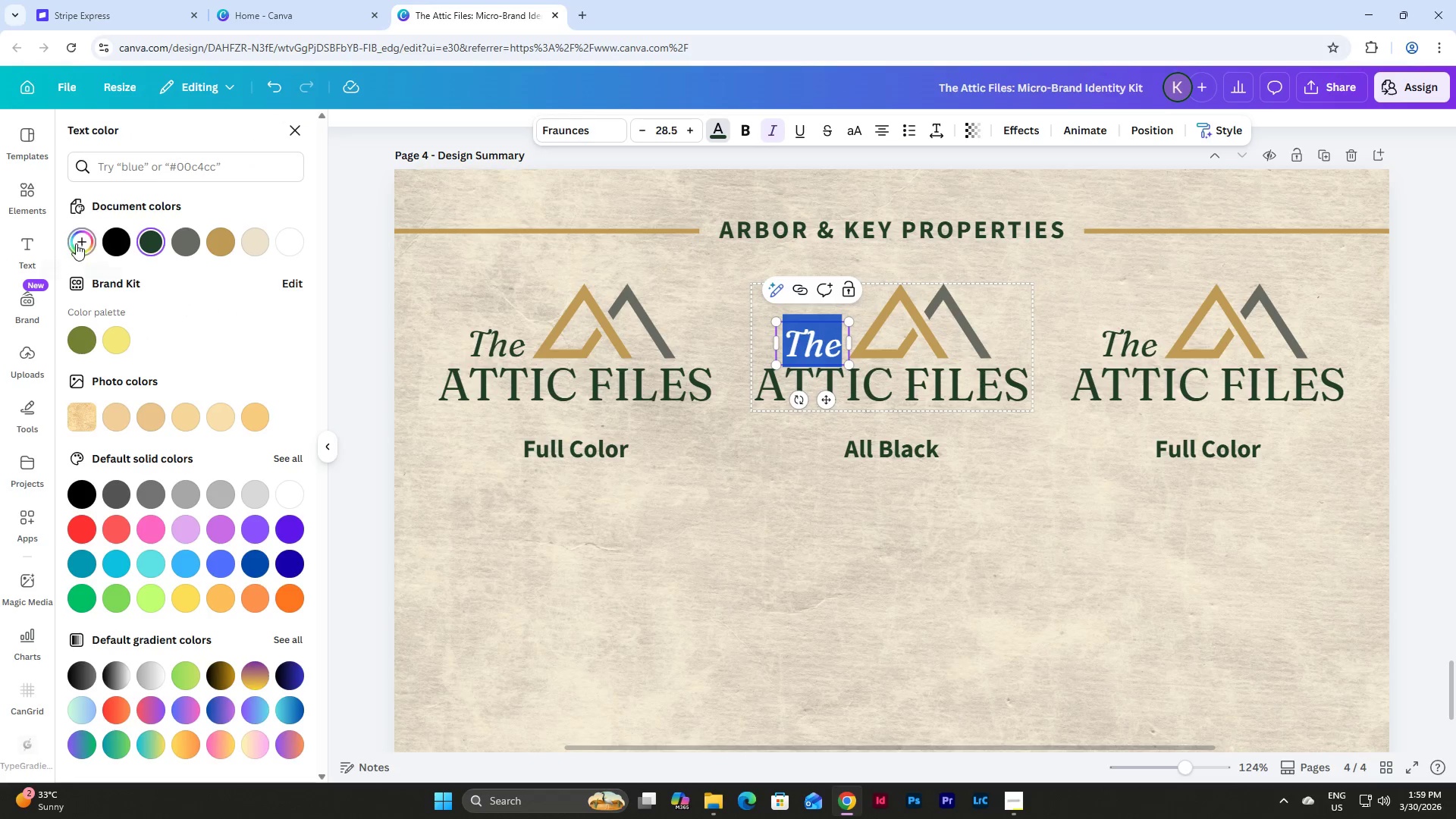 
left_click([111, 240])
 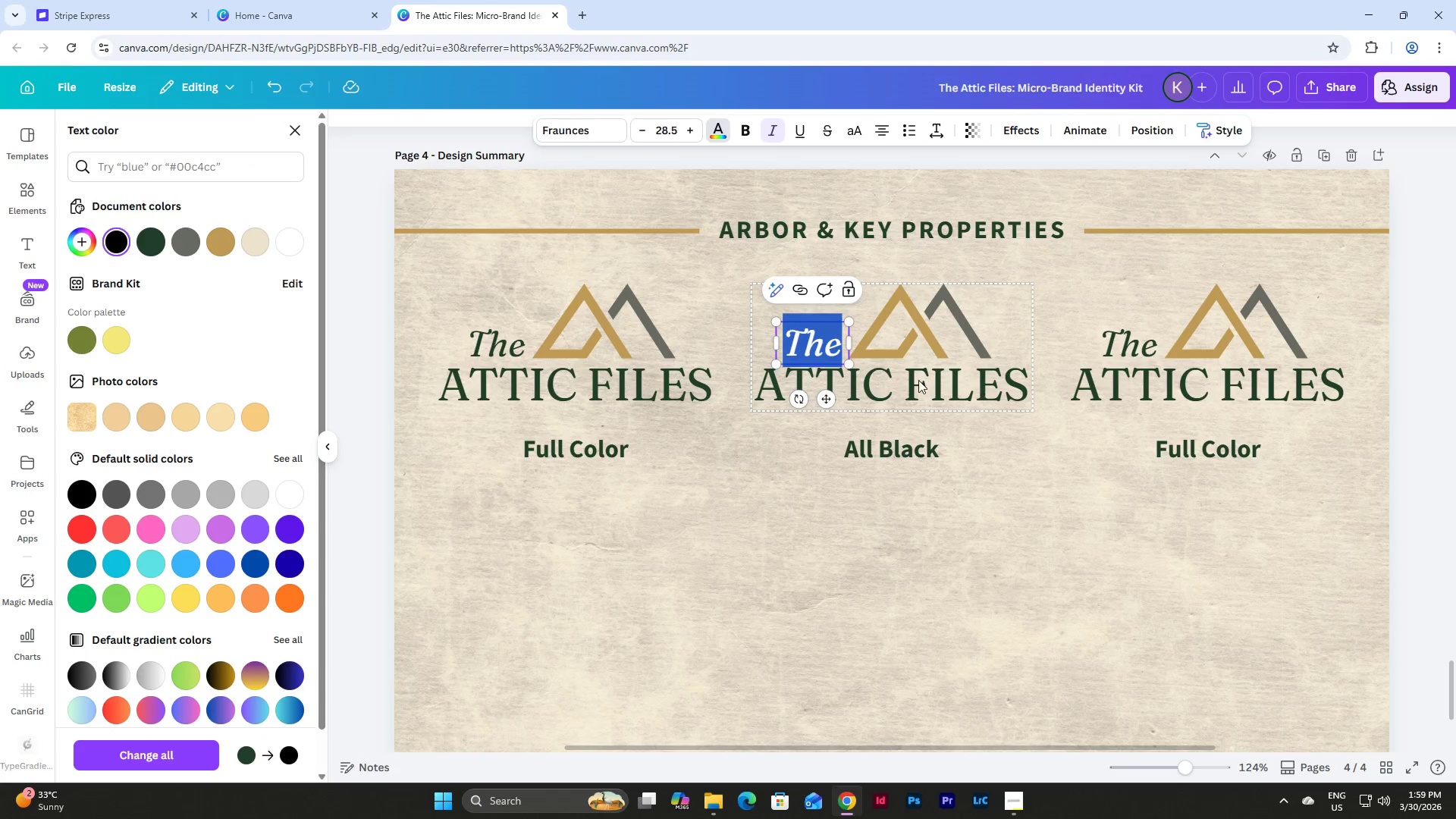 
left_click([918, 380])
 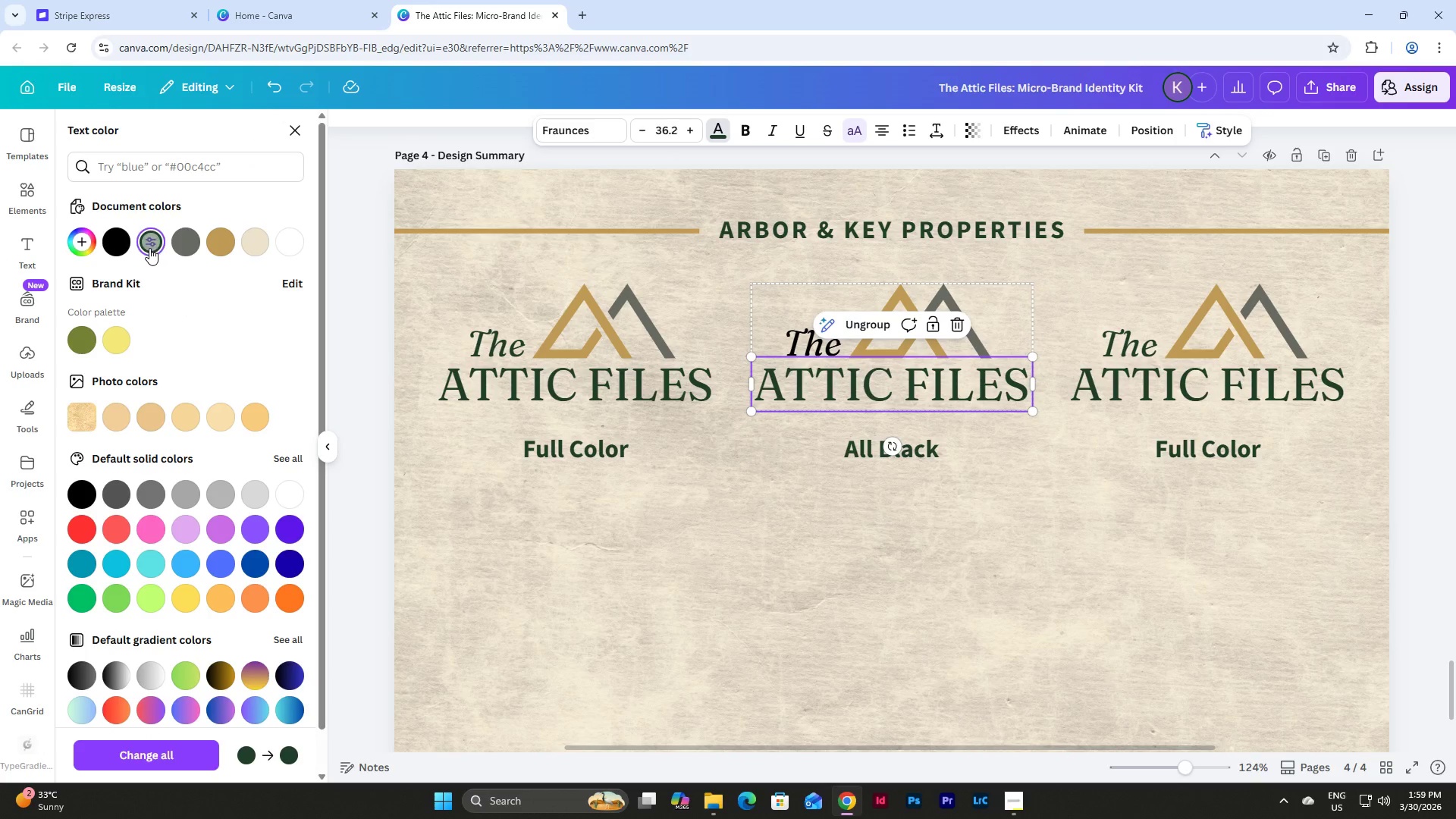 
left_click([124, 242])
 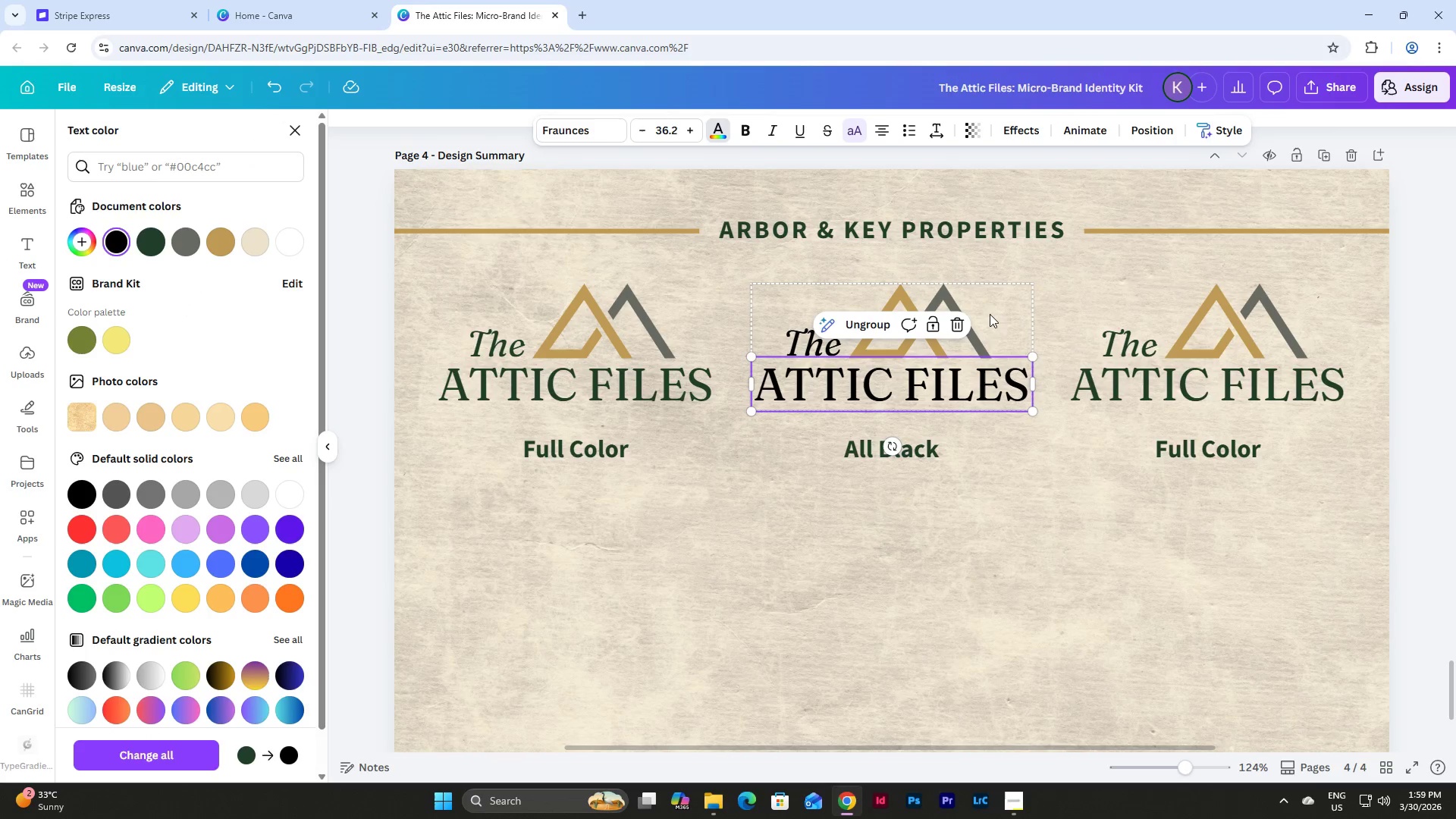 
left_click([979, 323])
 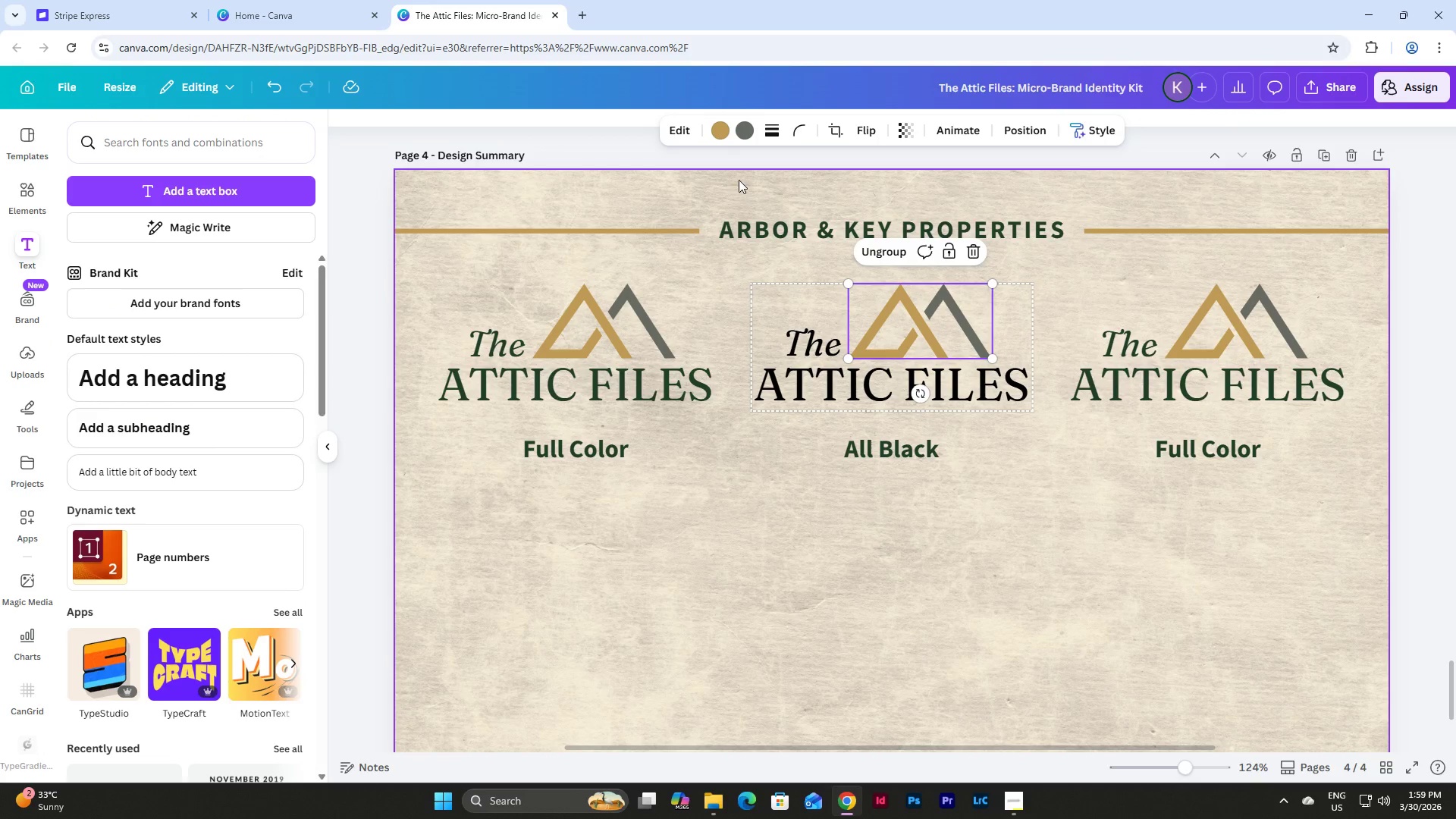 
left_click([721, 124])
 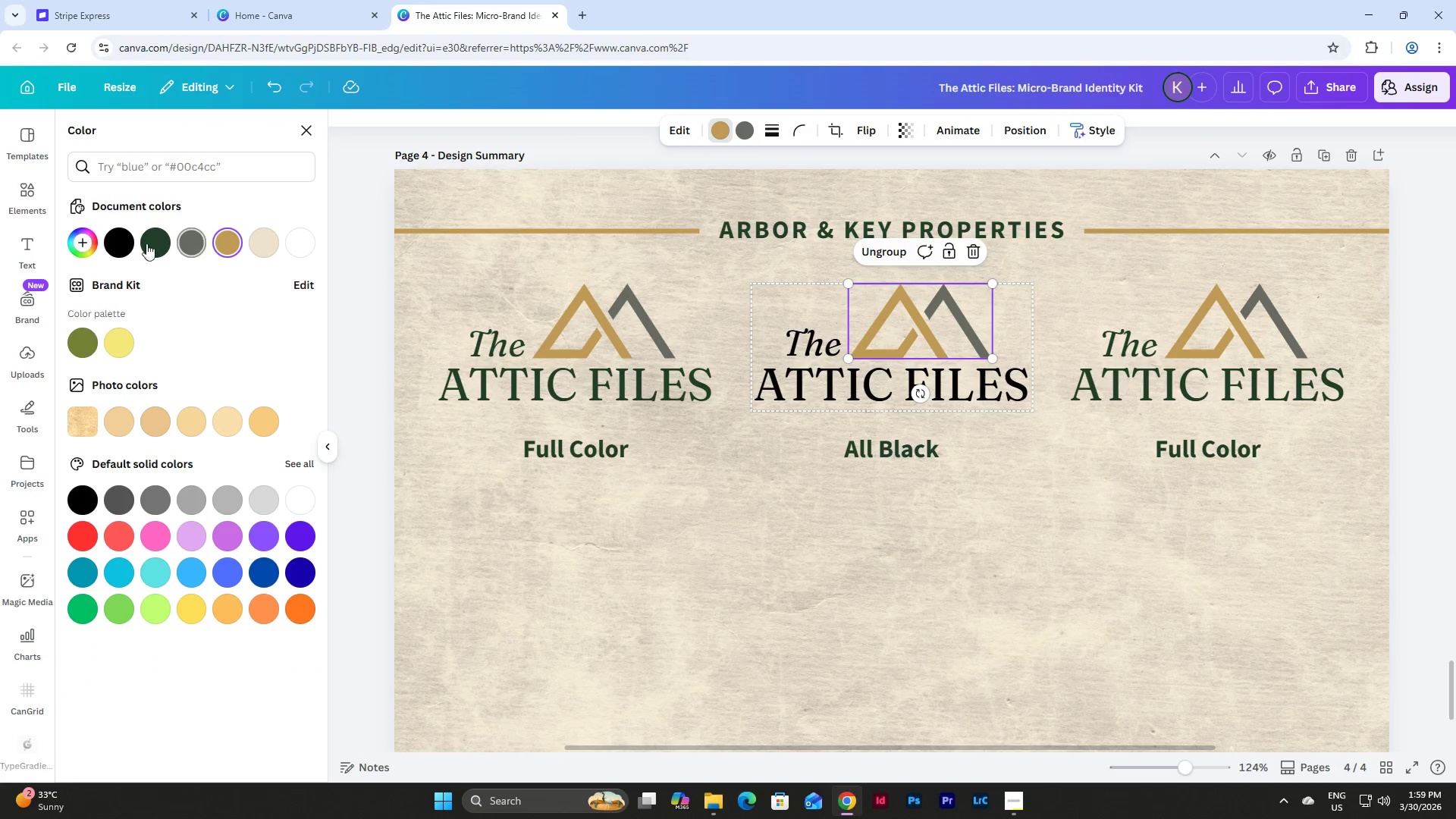 
left_click([123, 243])
 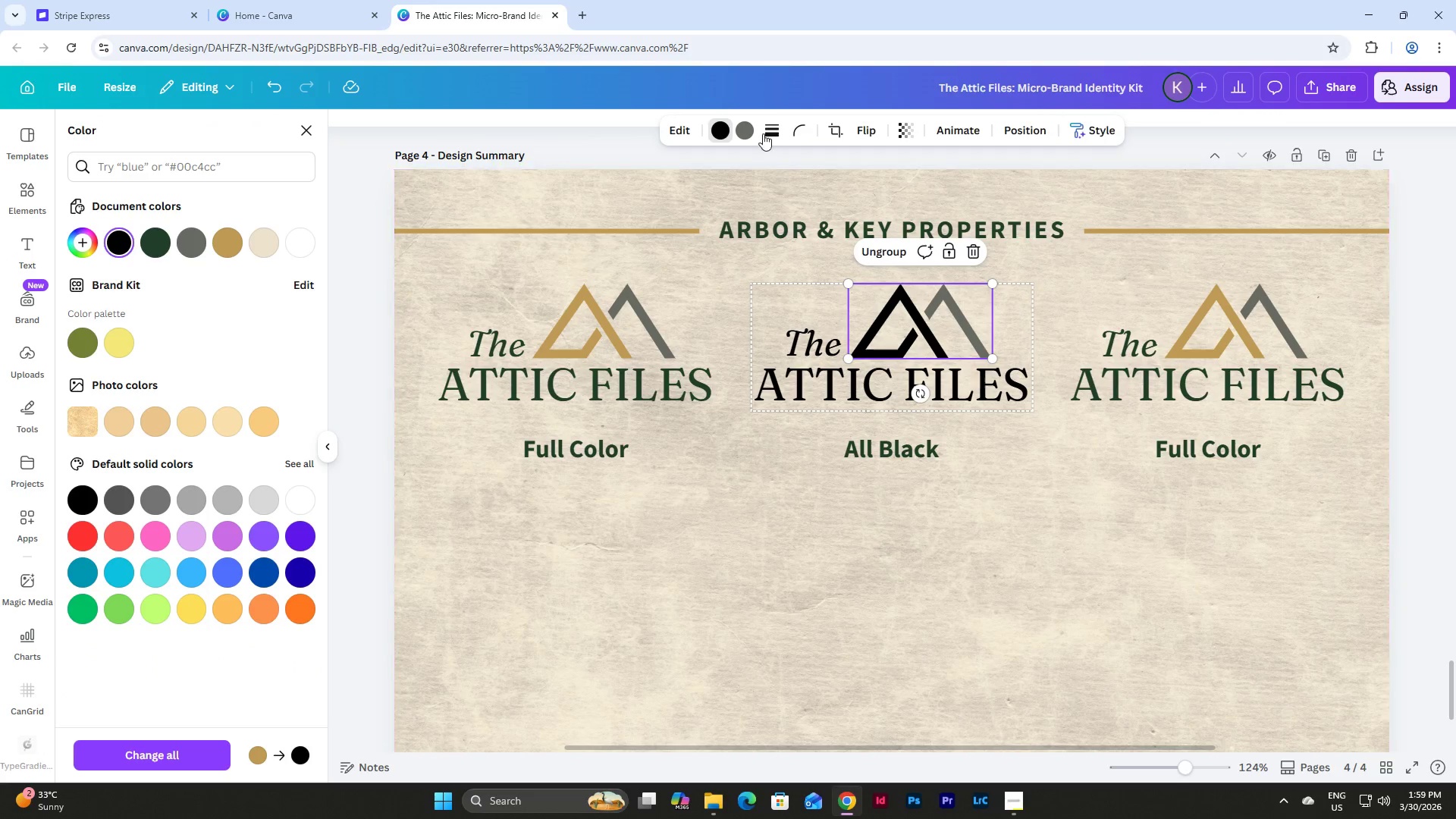 
left_click([748, 132])
 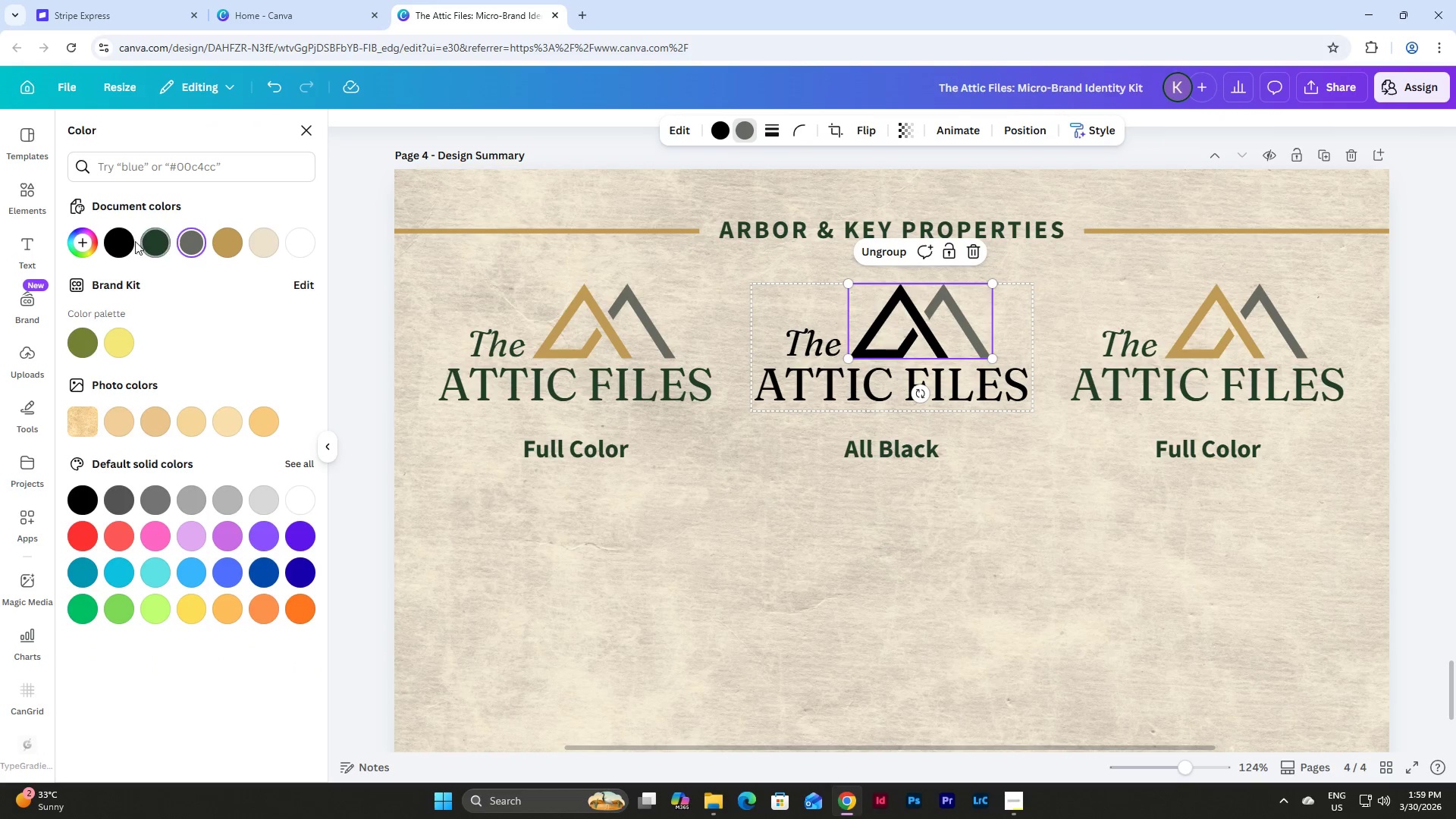 
left_click([122, 242])
 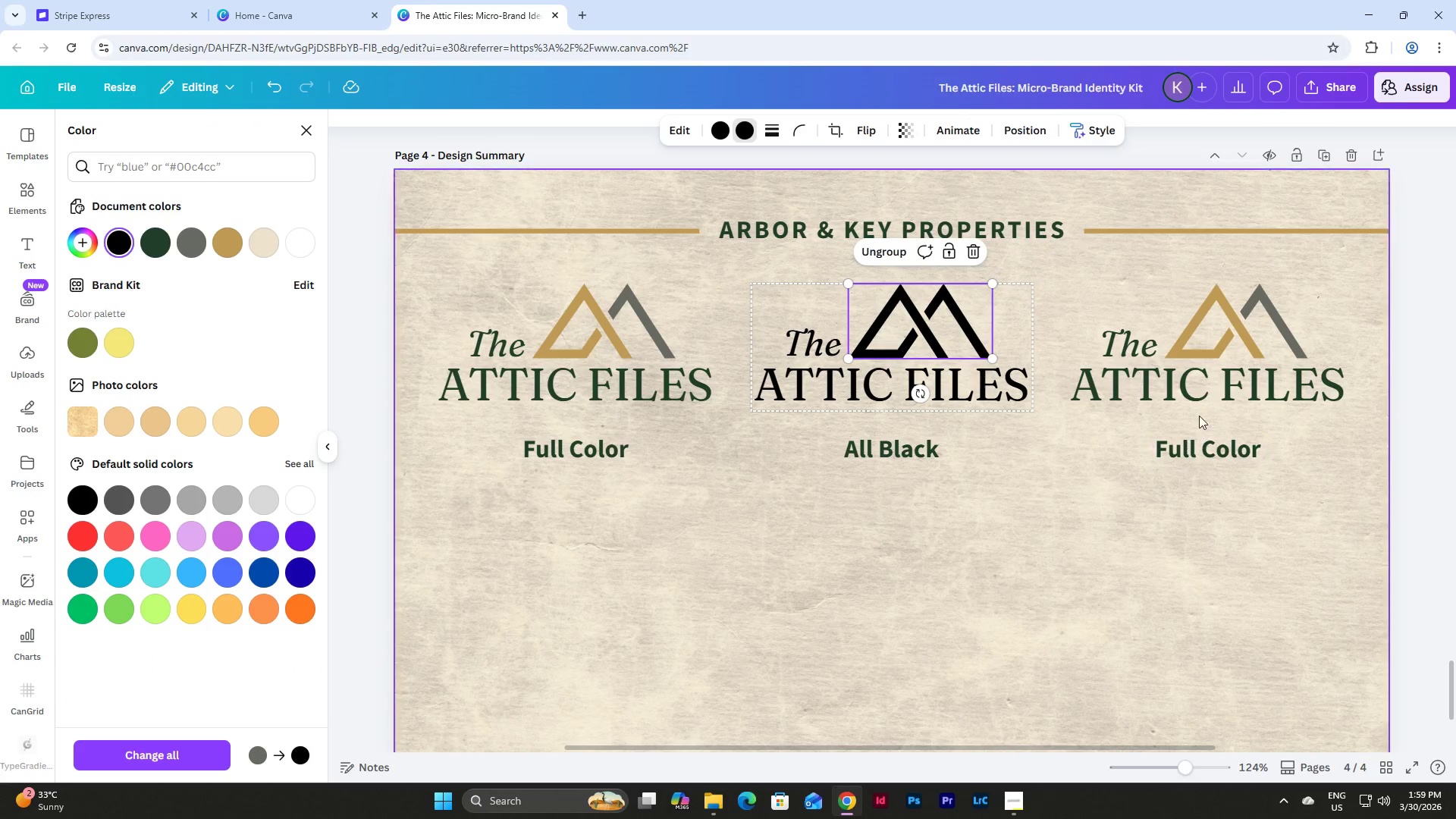 
left_click([1193, 381])
 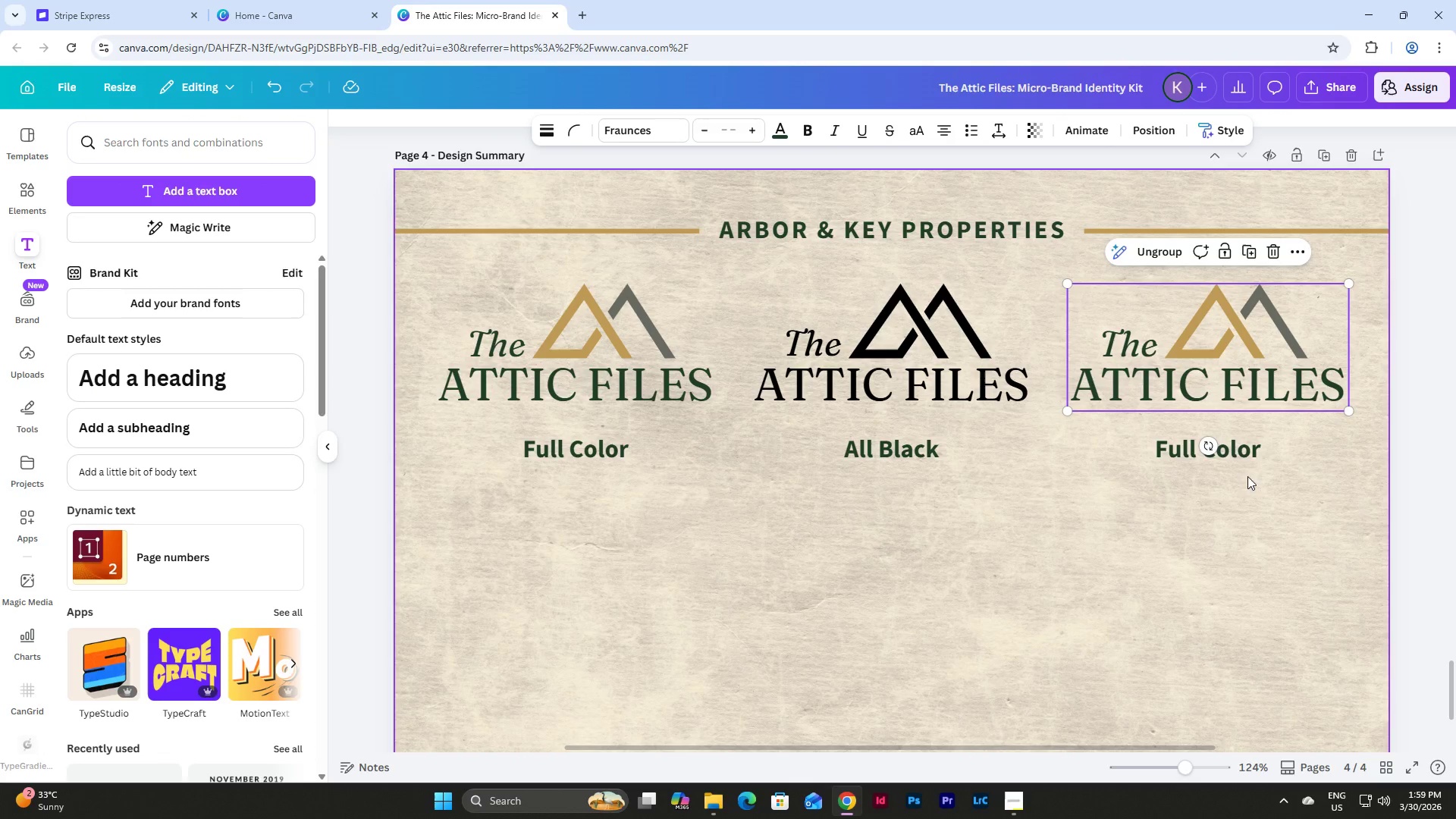 
double_click([1243, 447])
 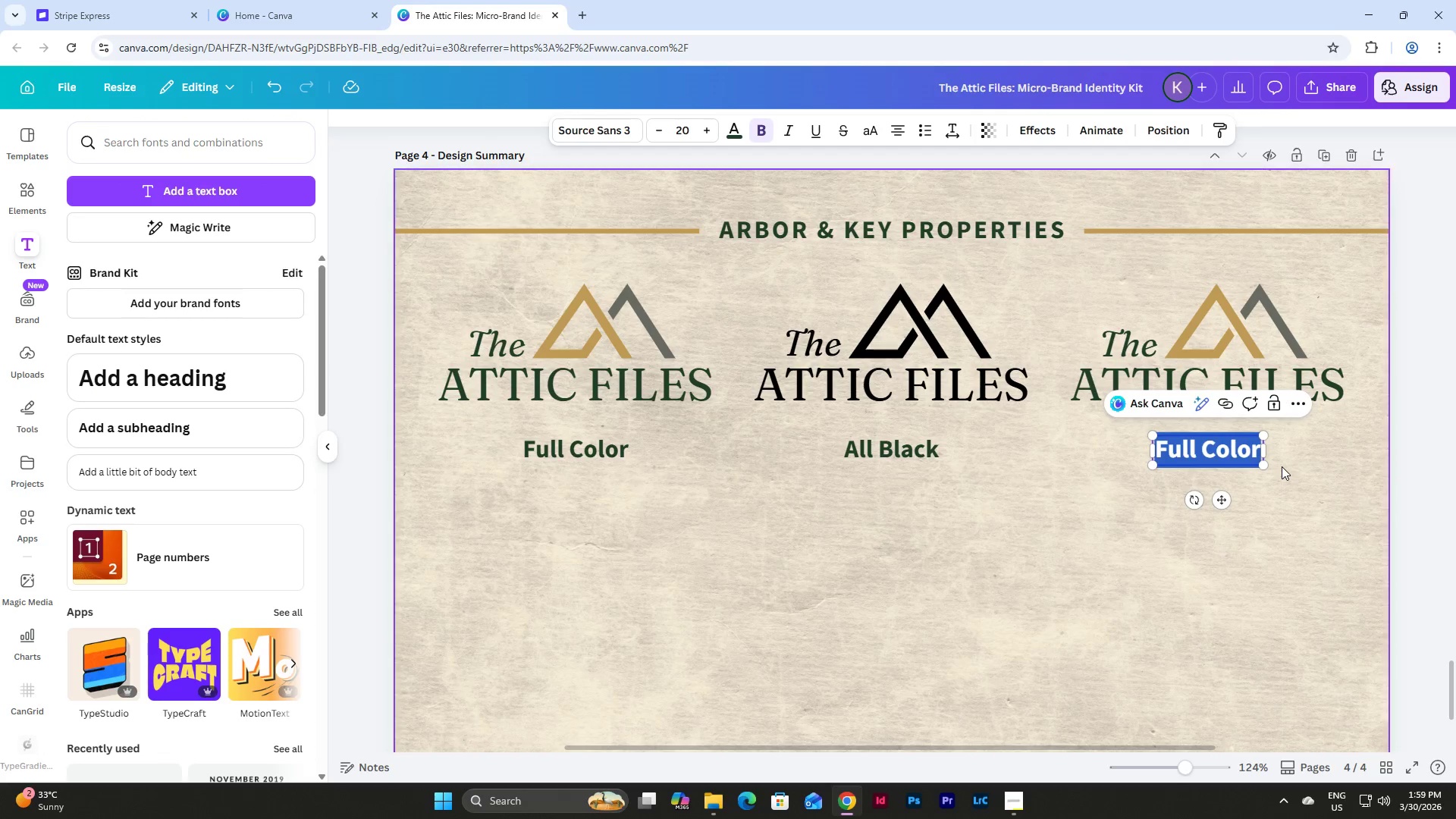 
type(Al)
key(Backspace)
key(Backspace)
type(Grayscale)
 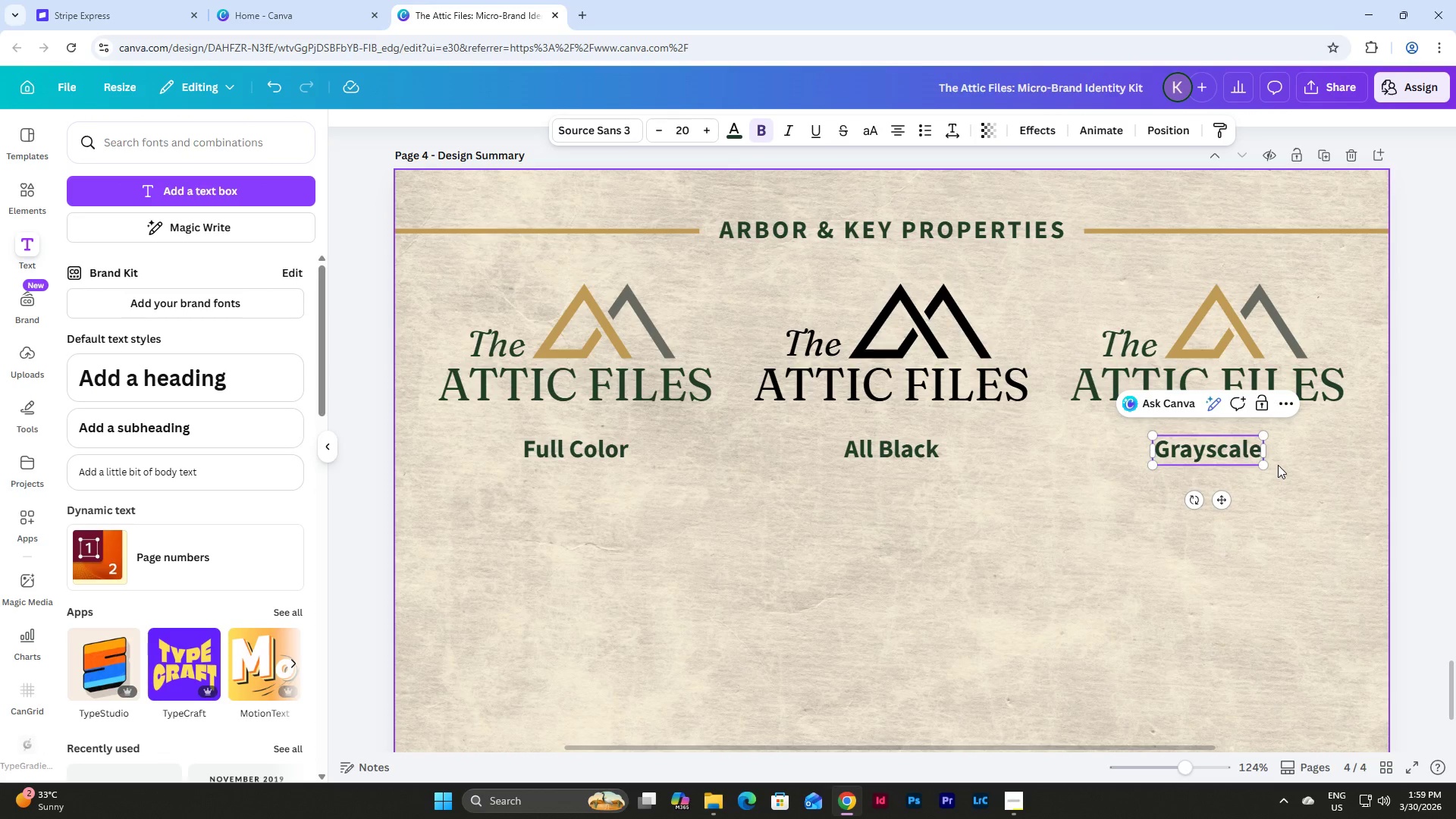 
left_click([1276, 518])
 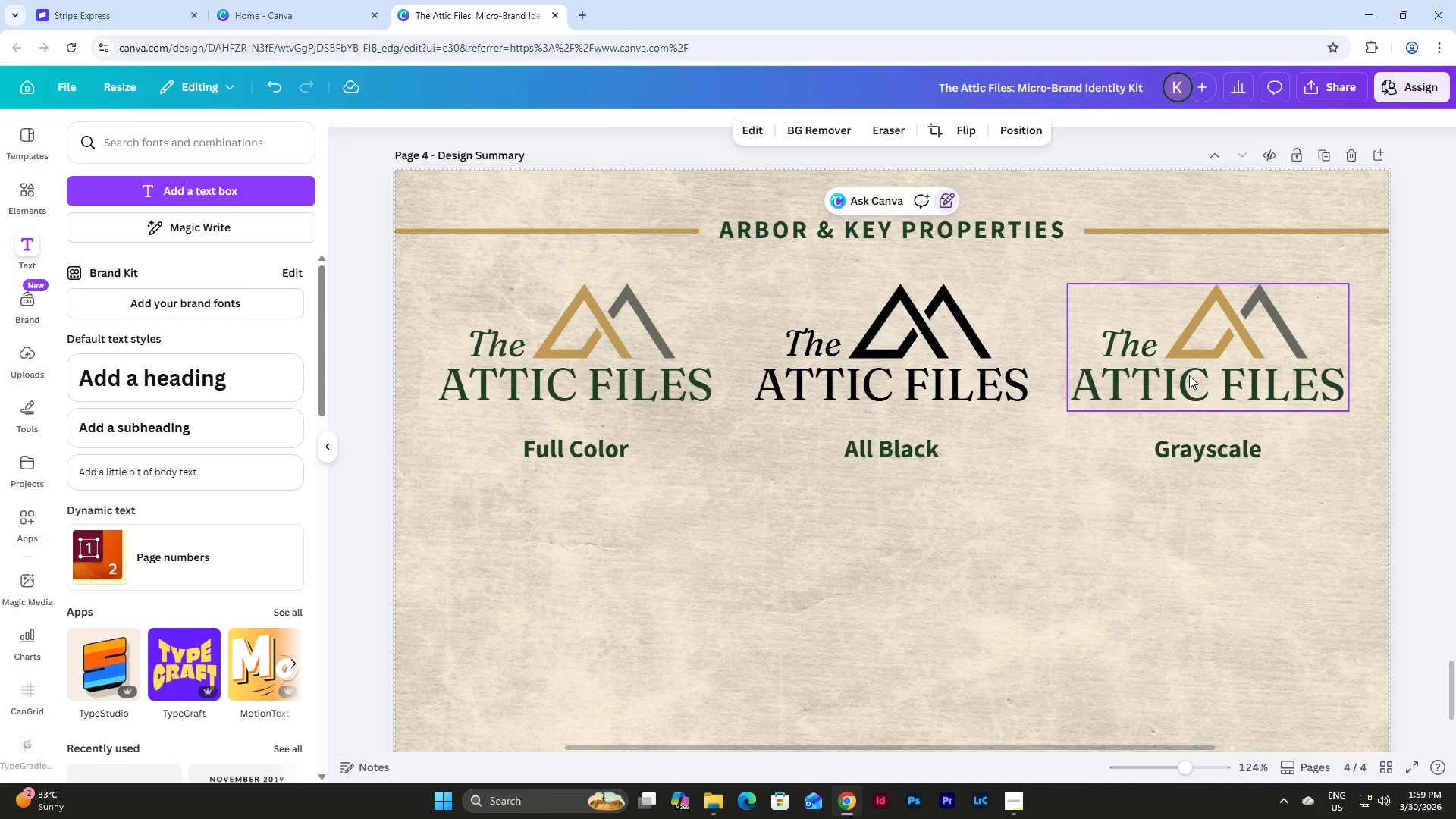 
double_click([1189, 375])
 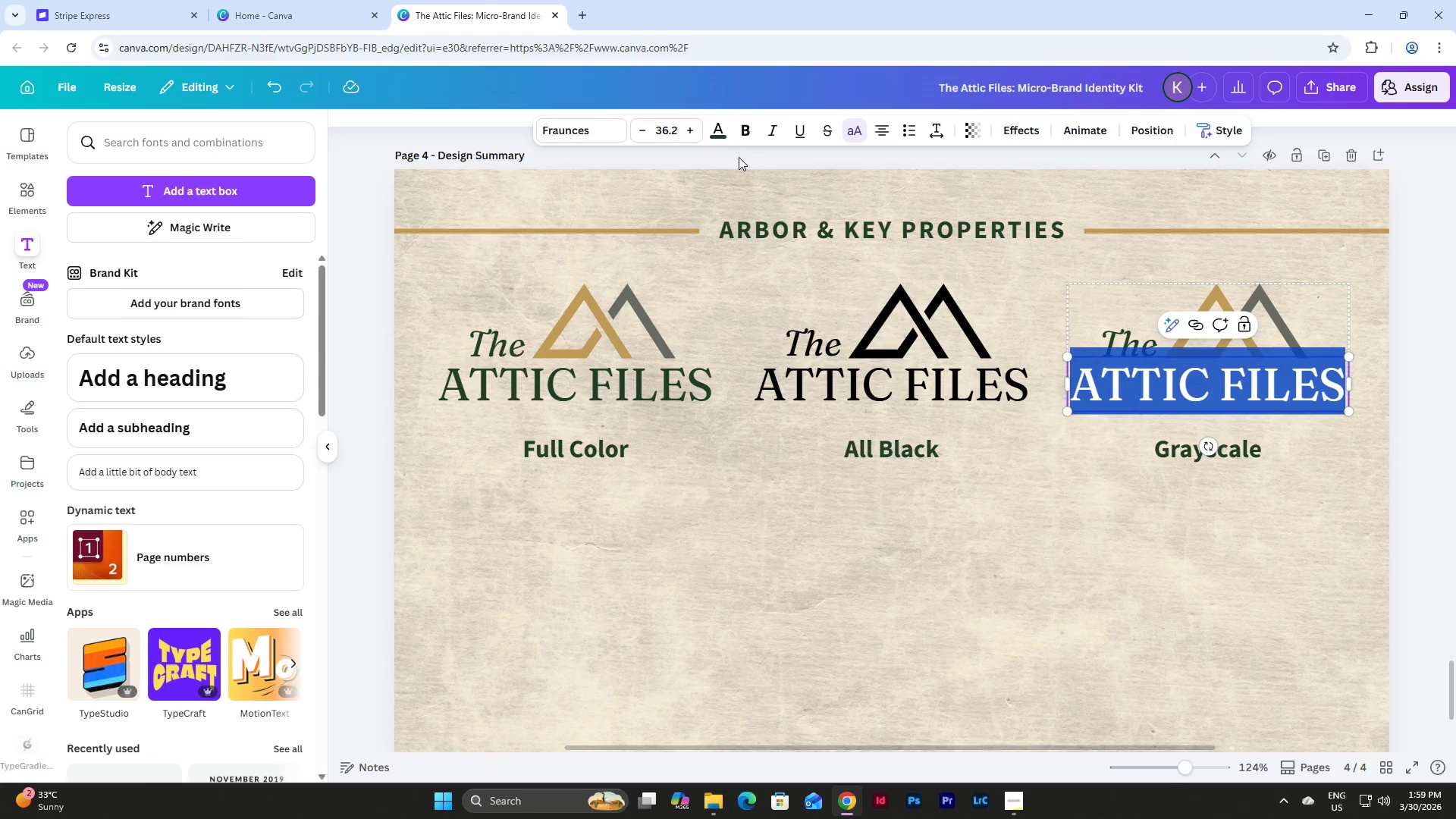 
left_click([723, 137])
 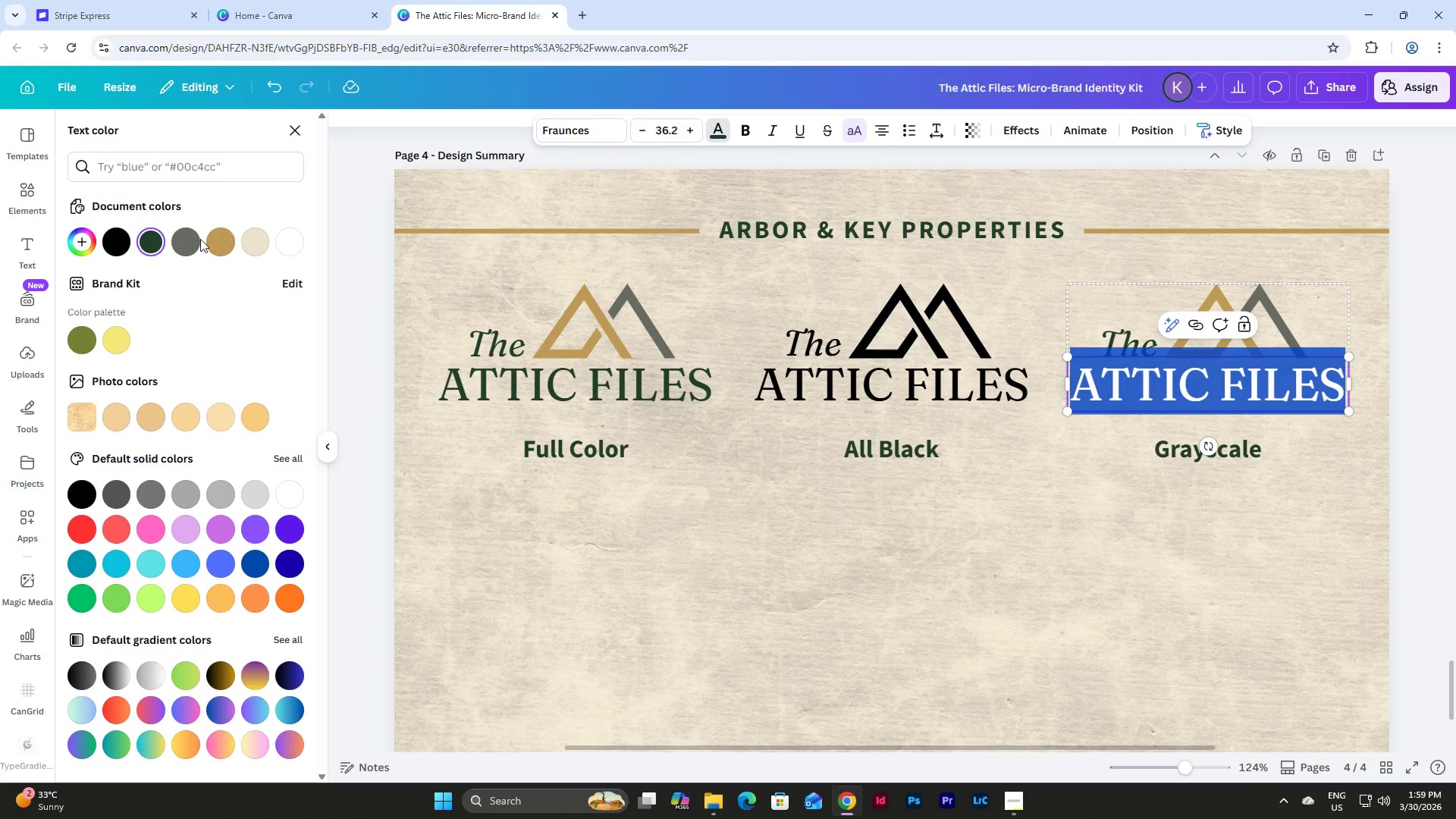 
left_click([177, 243])
 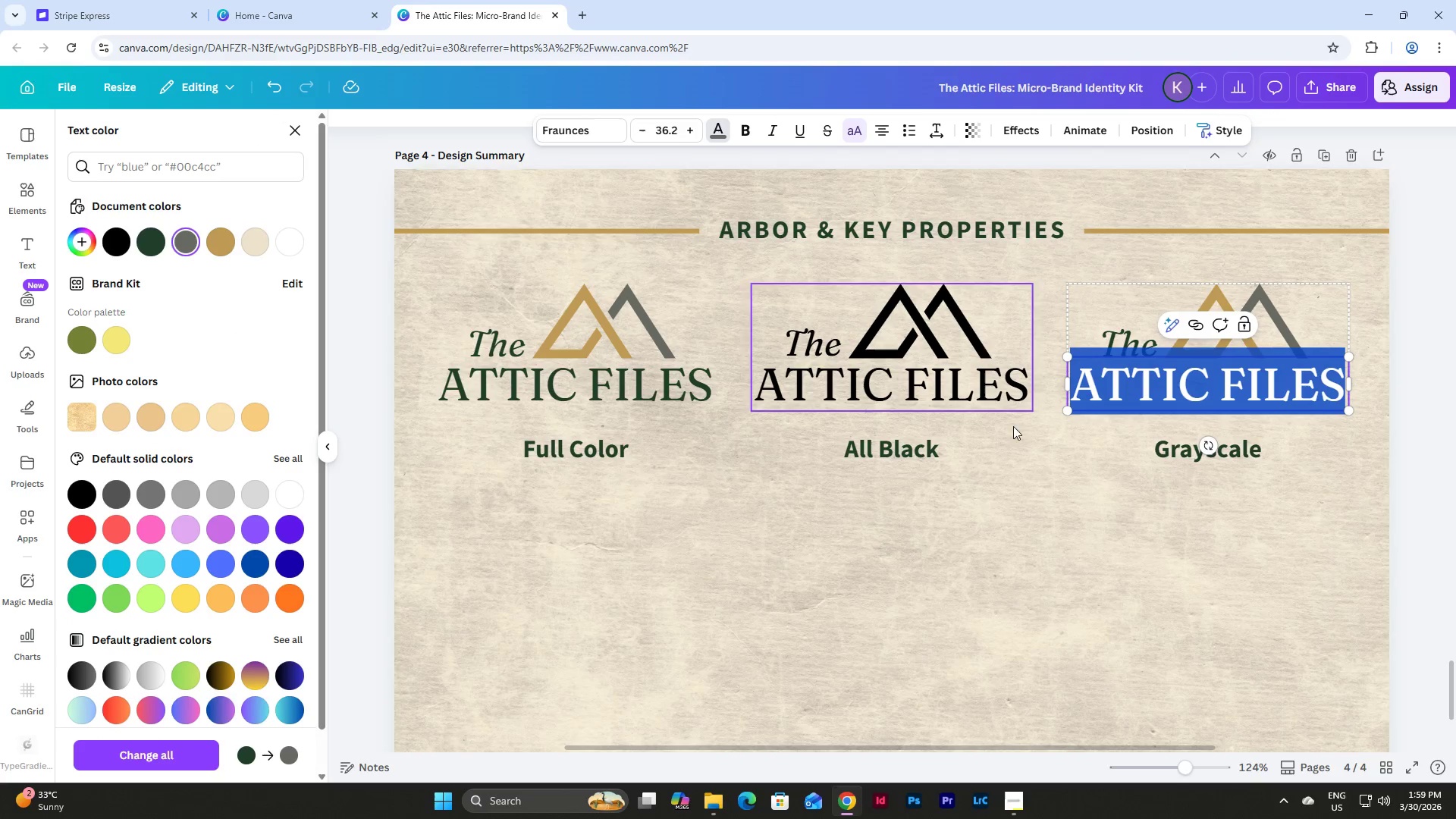 
left_click([1197, 485])
 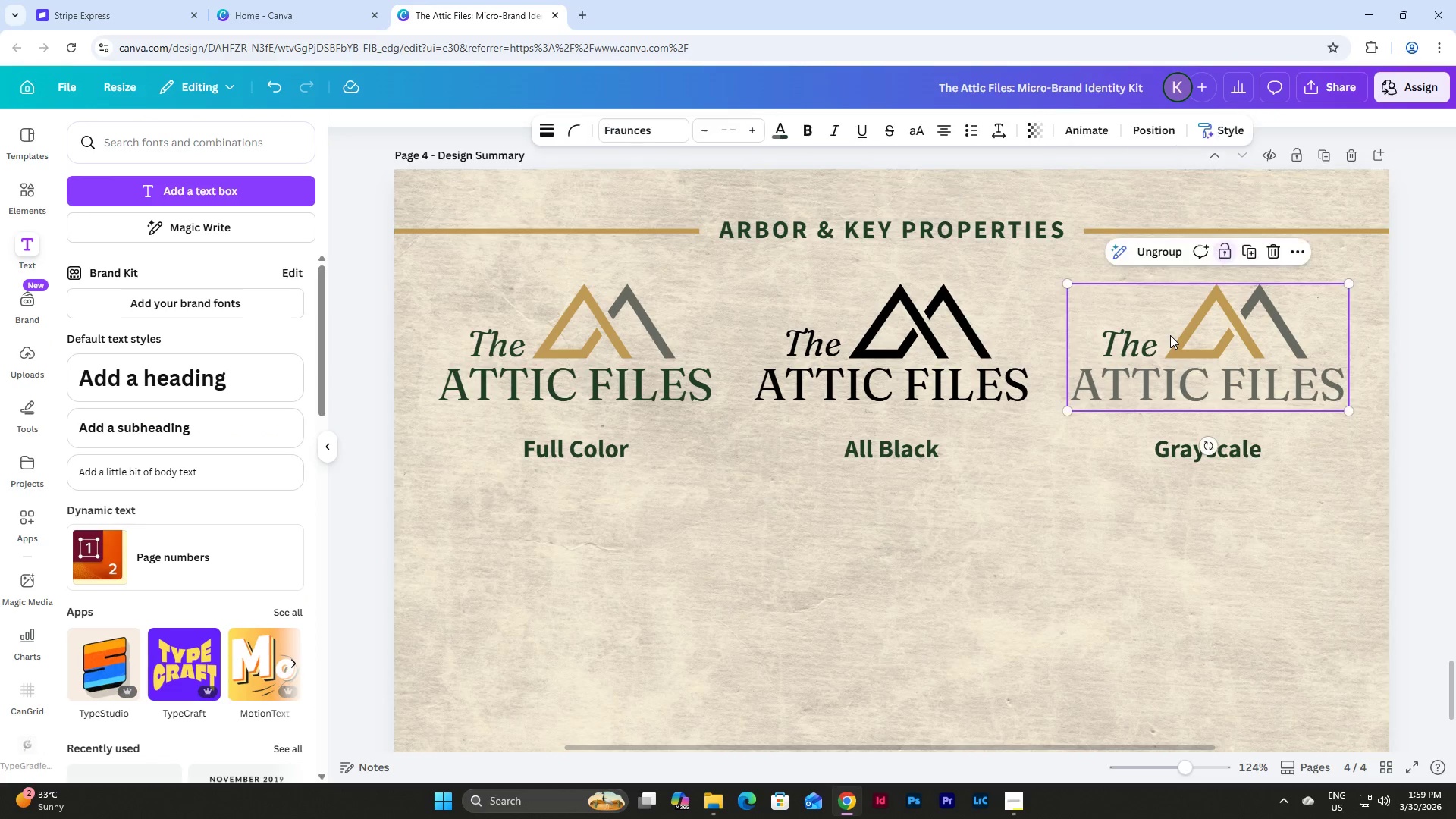 
double_click([1170, 335])
 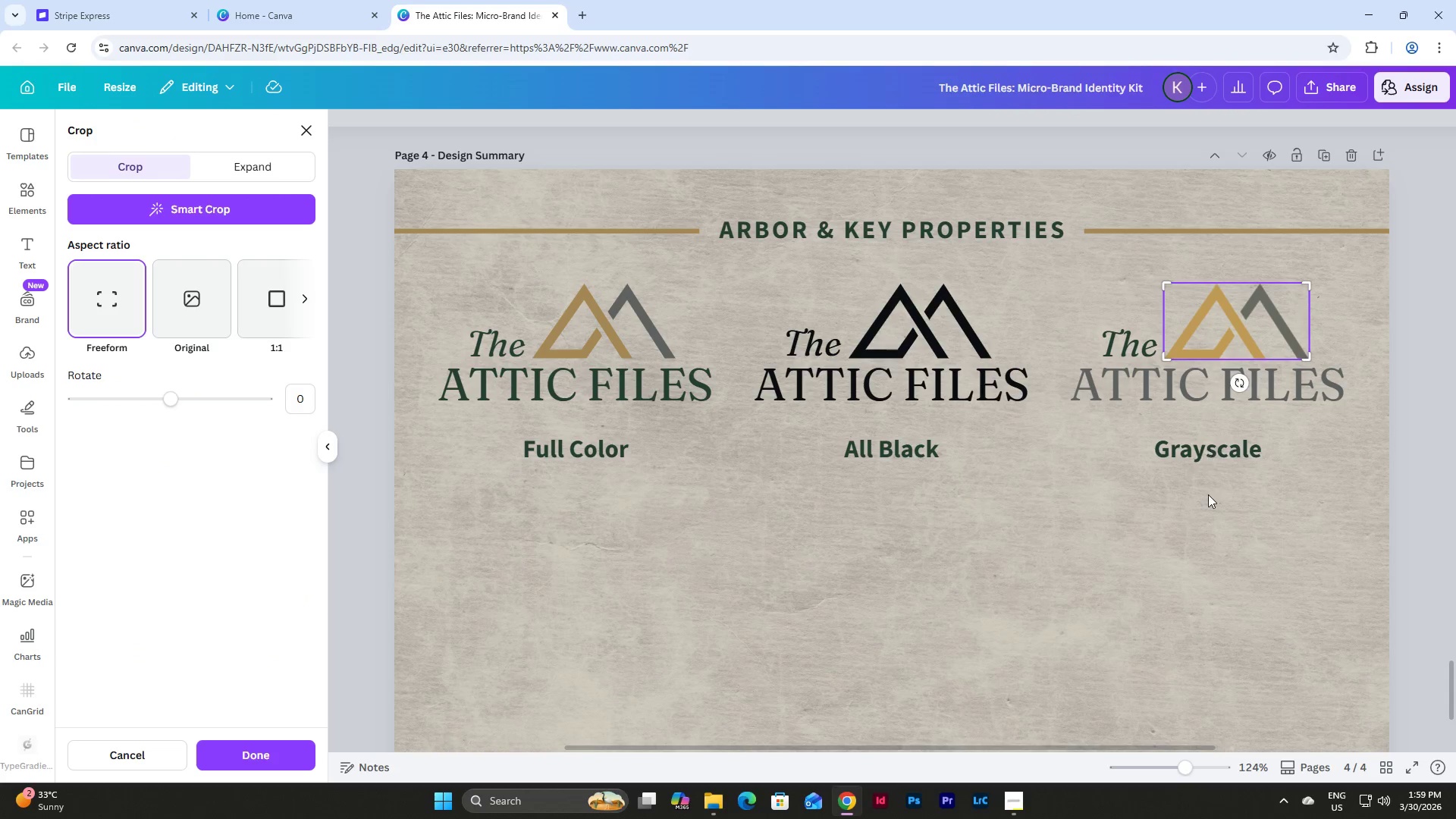 
left_click([1208, 494])
 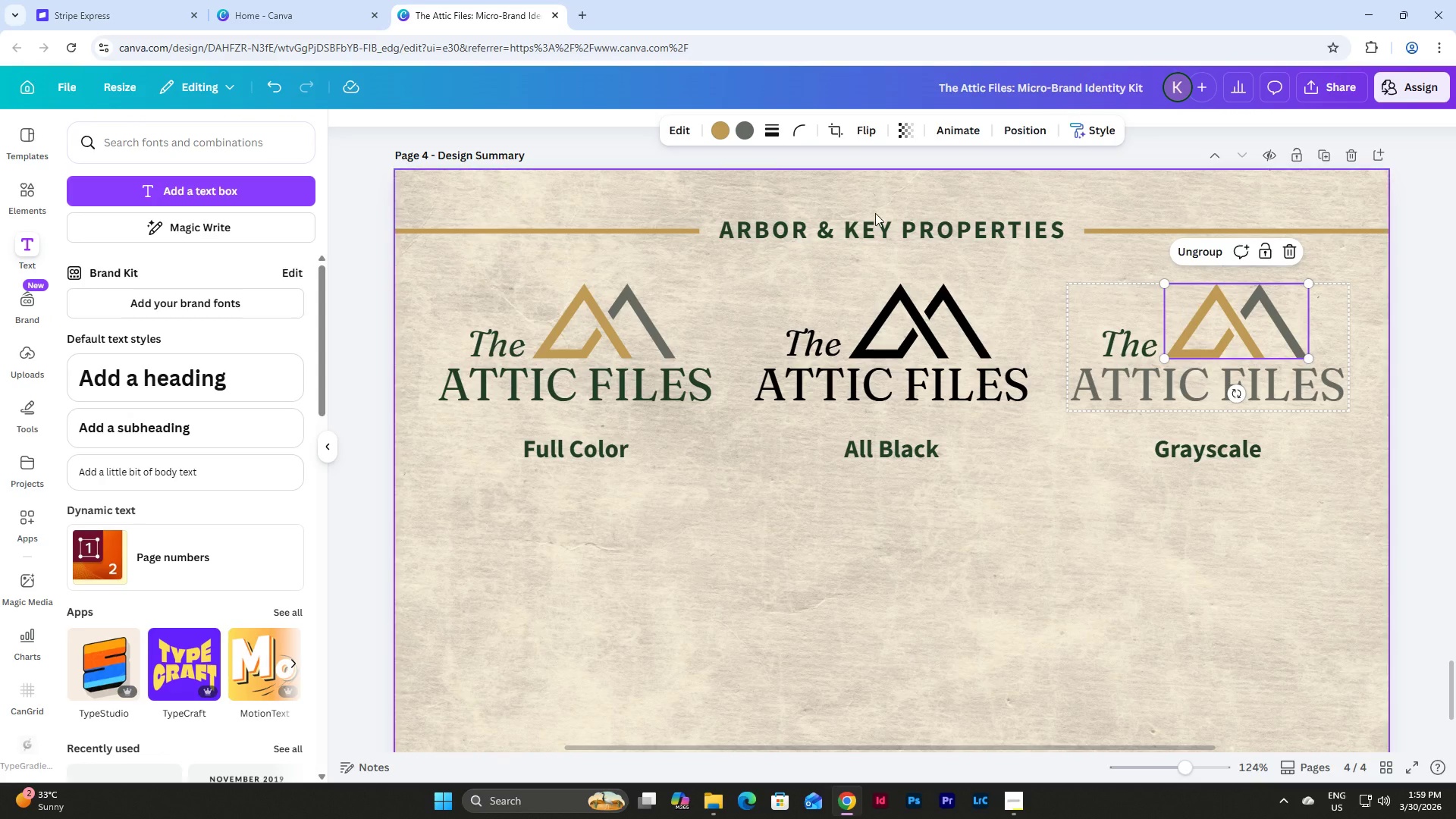 
left_click([720, 127])
 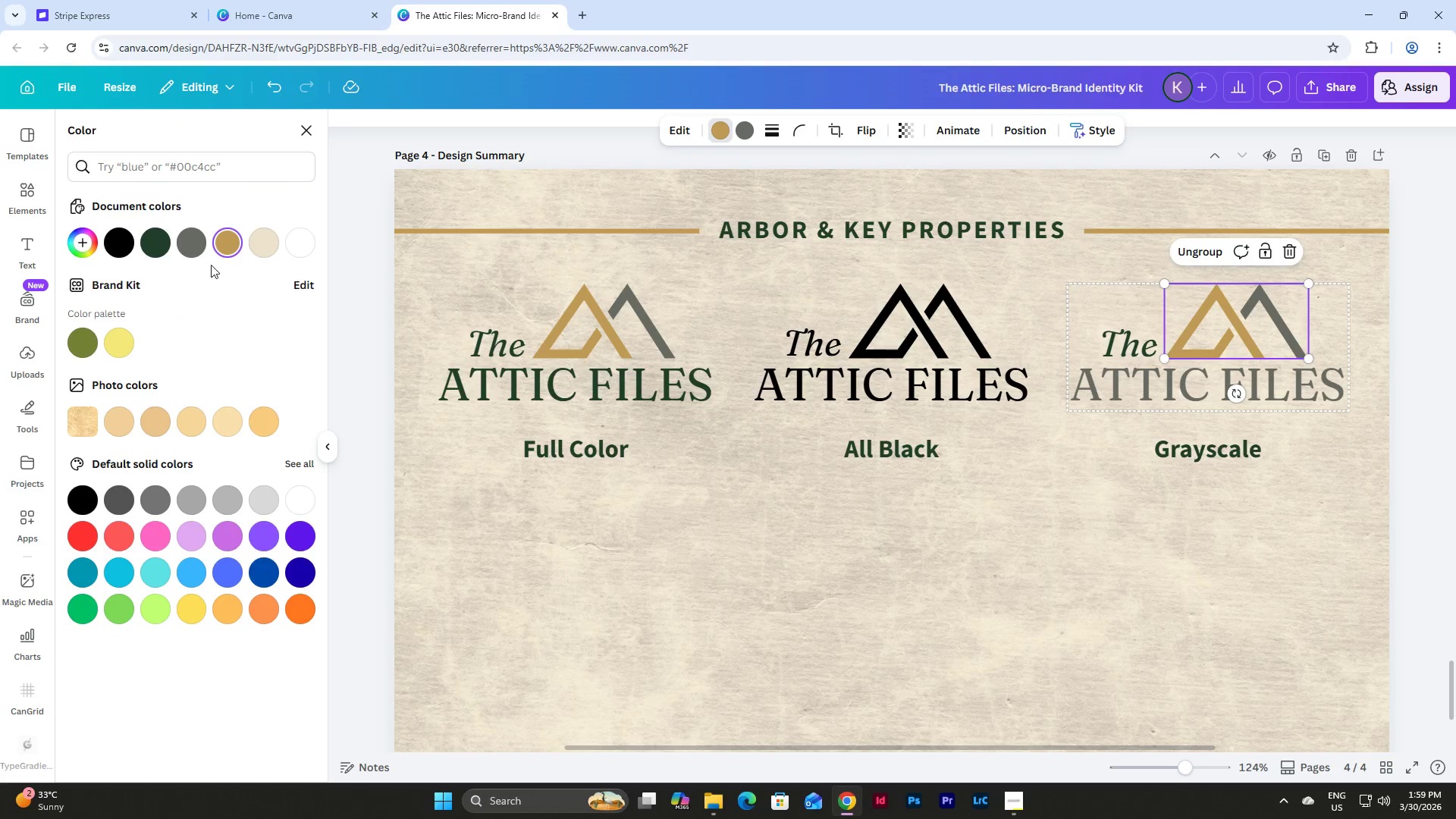 
left_click([196, 241])
 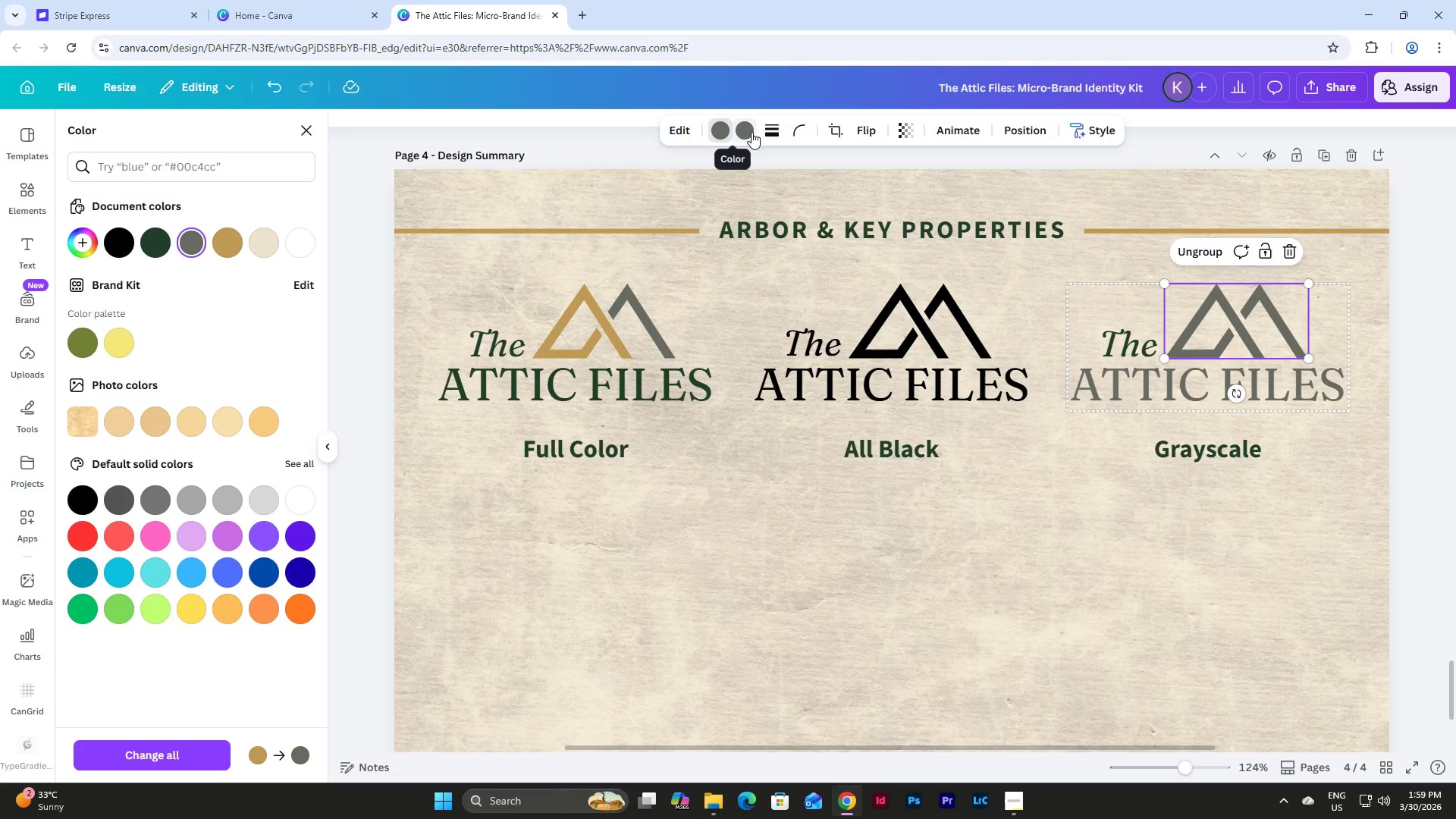 
scroll: coordinate [945, 422], scroll_direction: down, amount: 1.0
 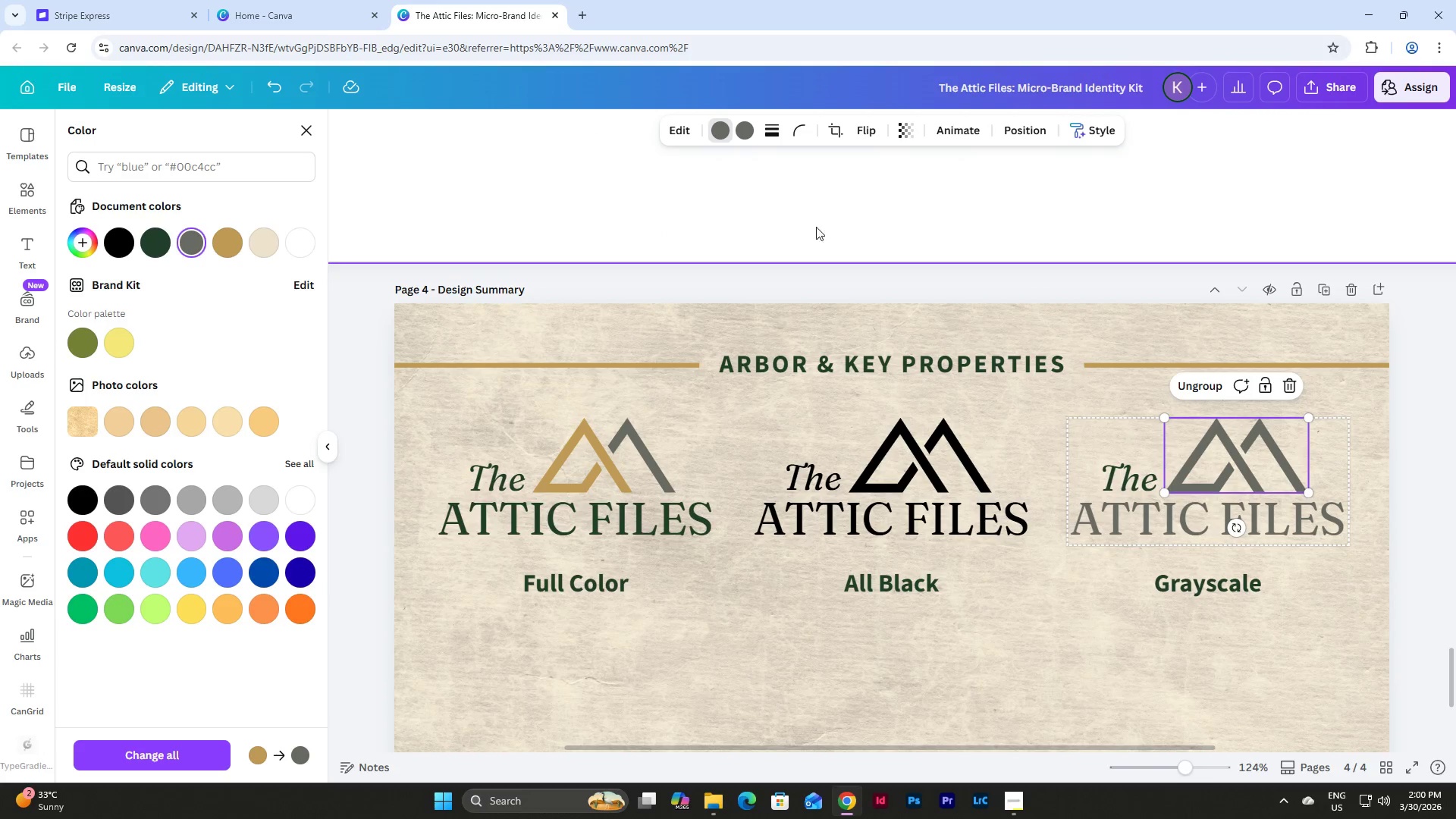 
left_click([1125, 475])
 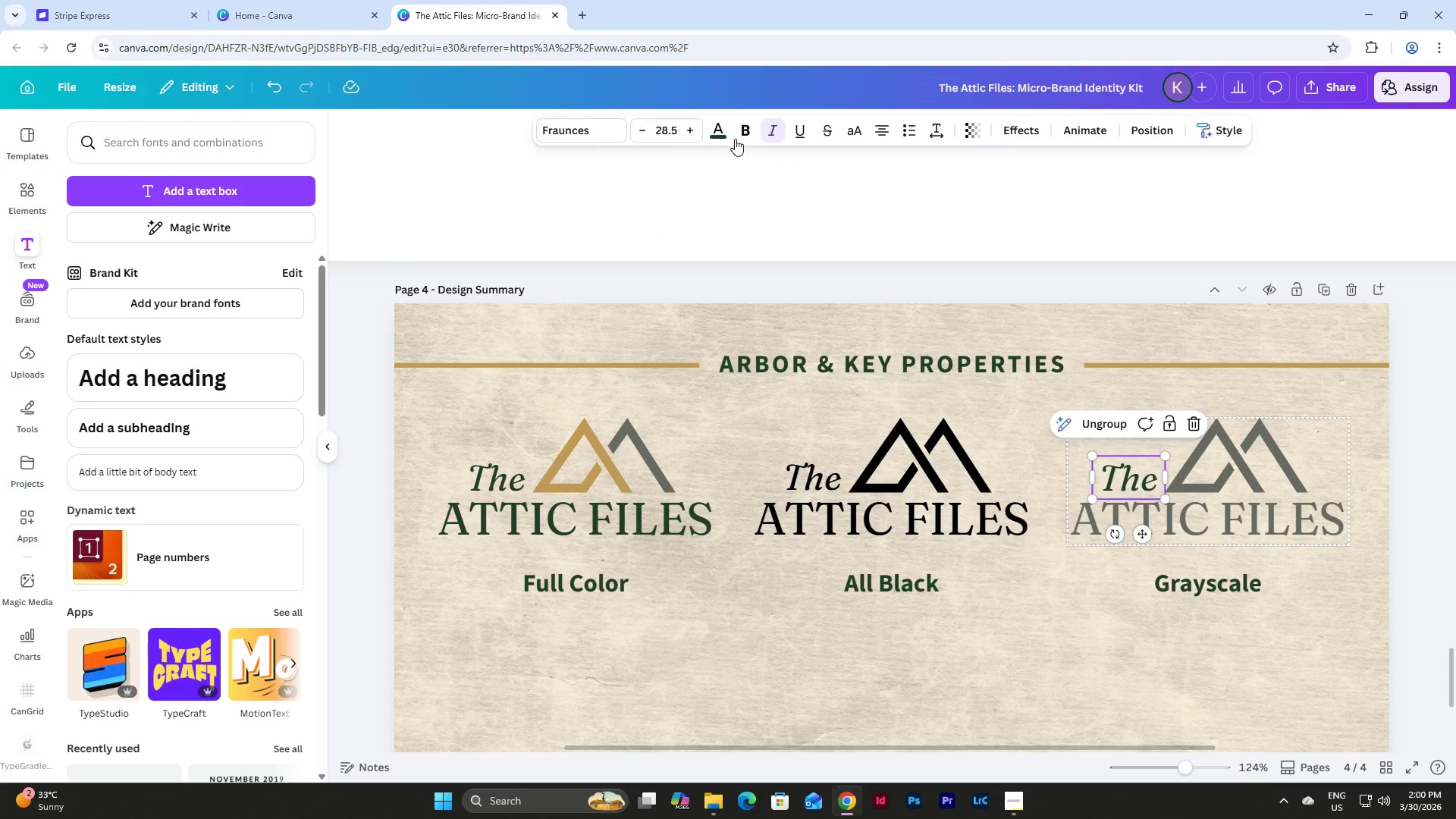 
left_click([728, 135])
 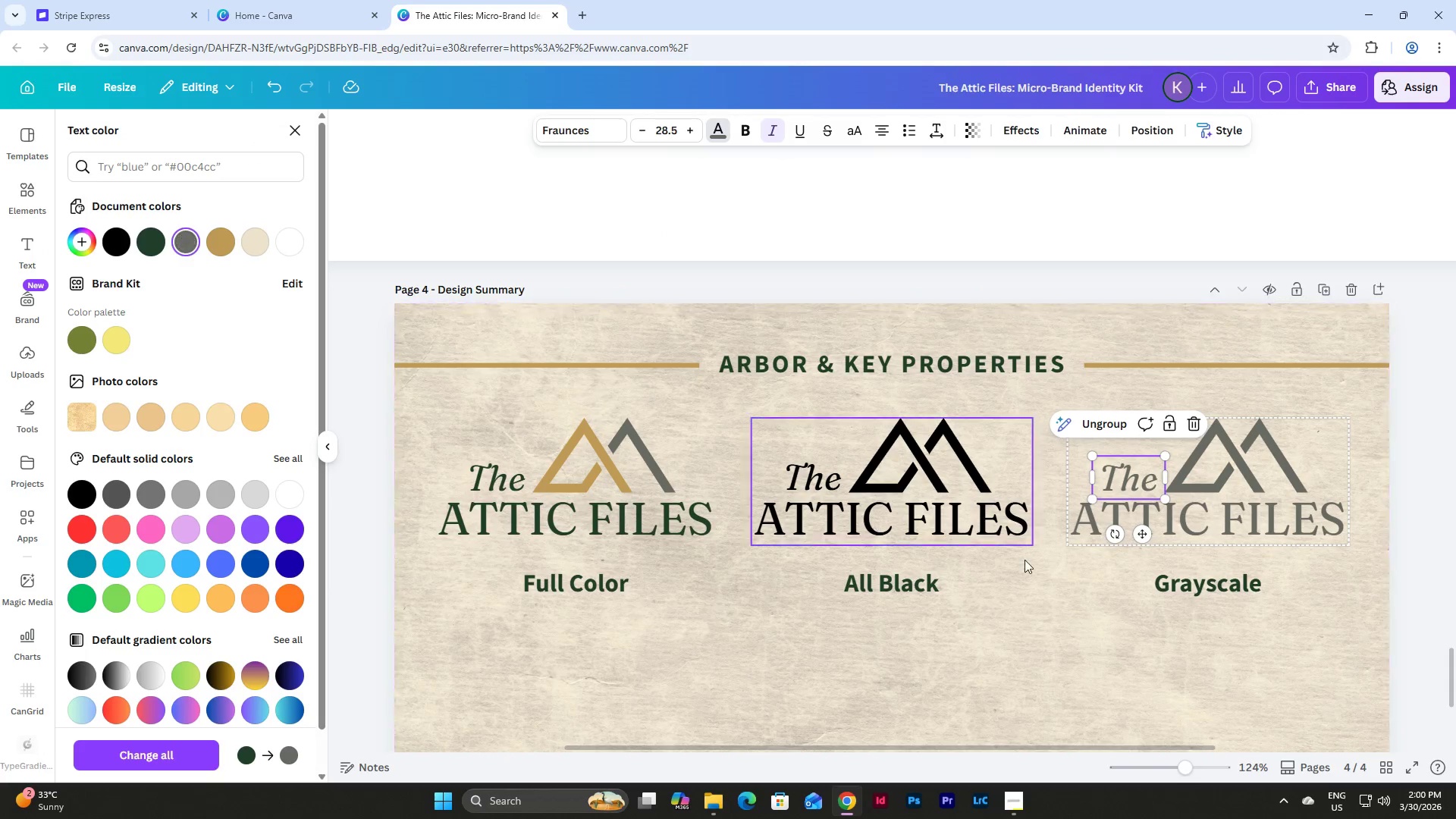 
left_click([1199, 685])
 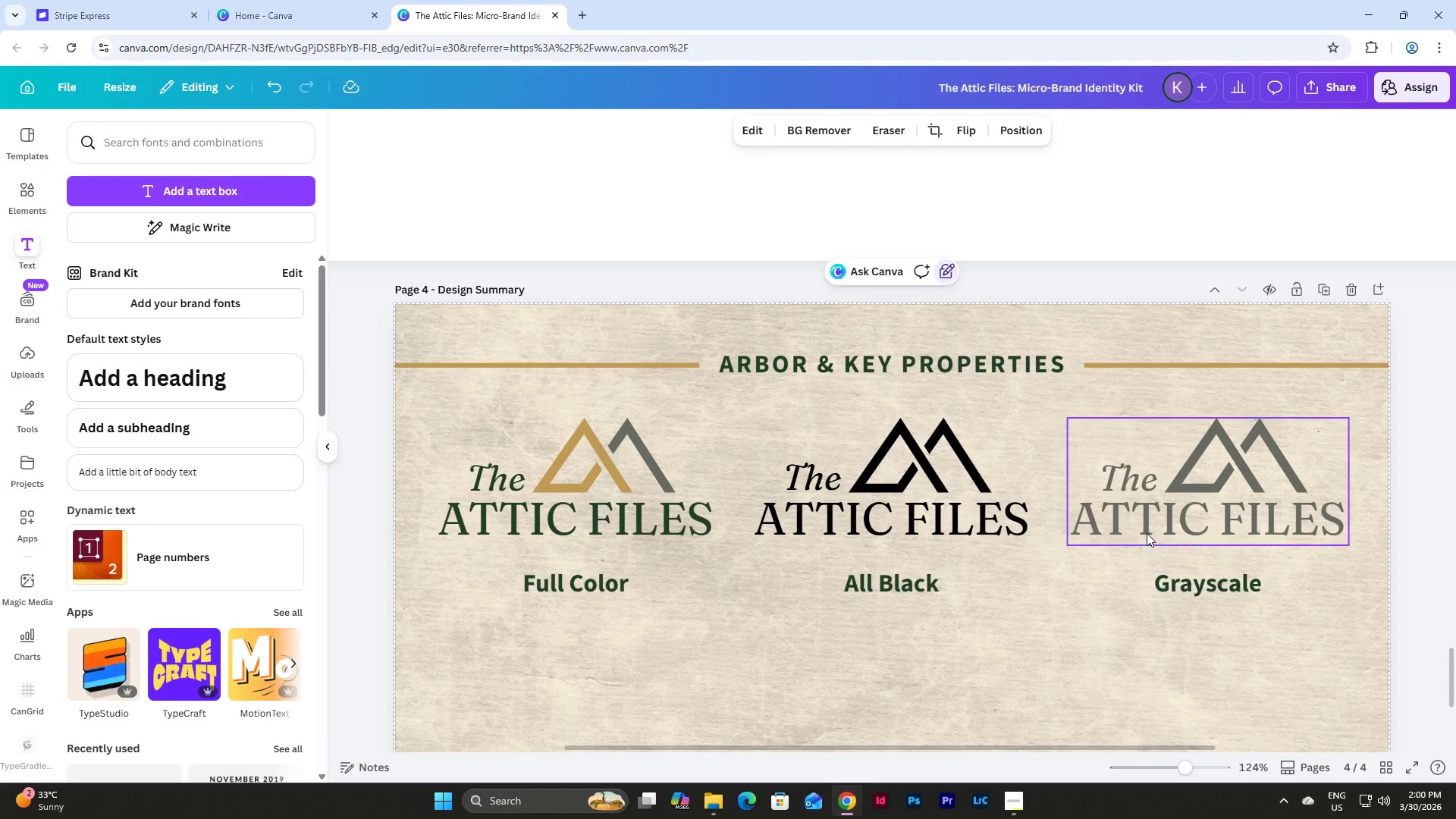 
scroll: coordinate [1147, 533], scroll_direction: down, amount: 2.0
 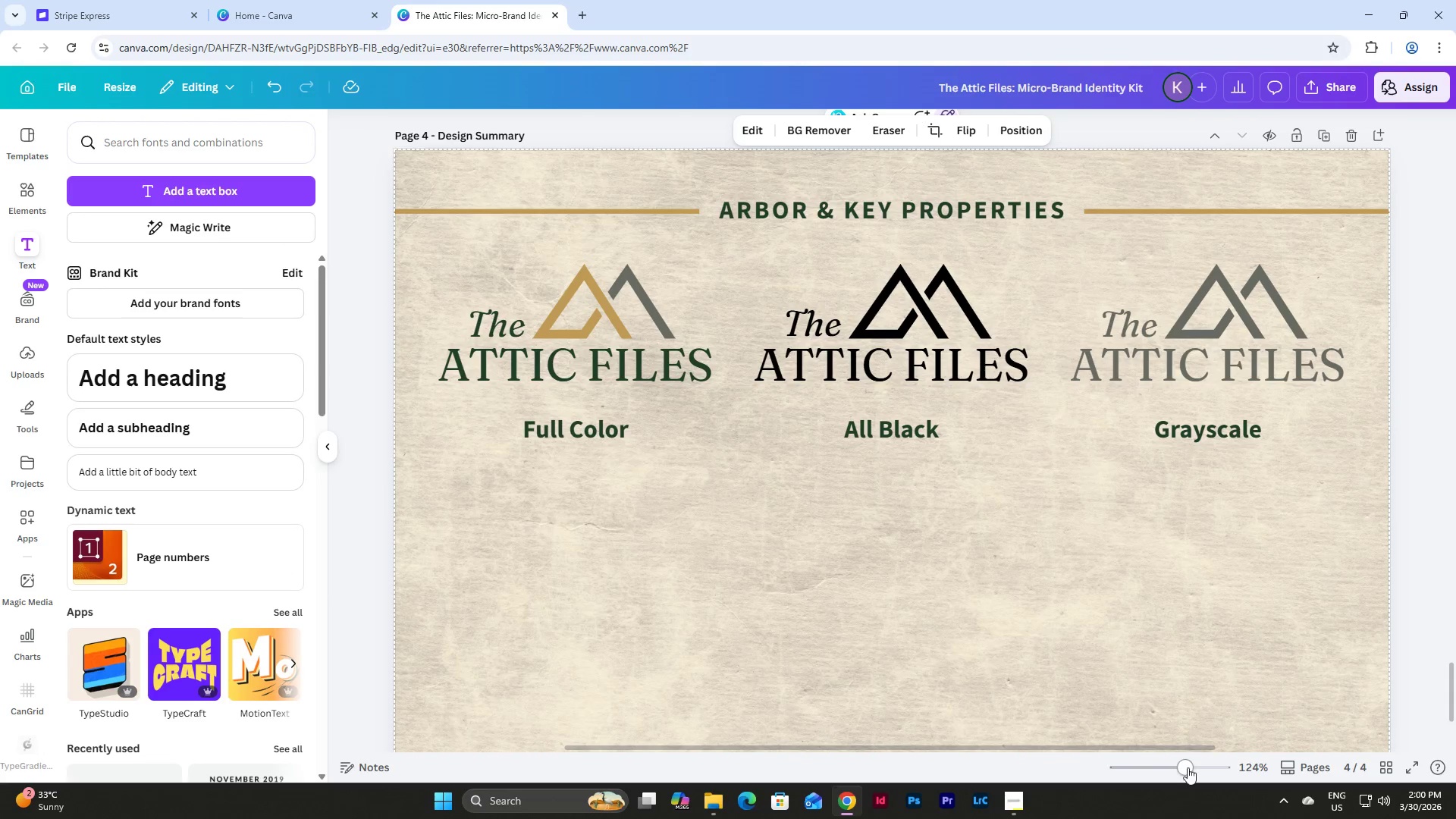 
left_click_drag(start_coordinate=[1185, 770], to_coordinate=[1181, 757])
 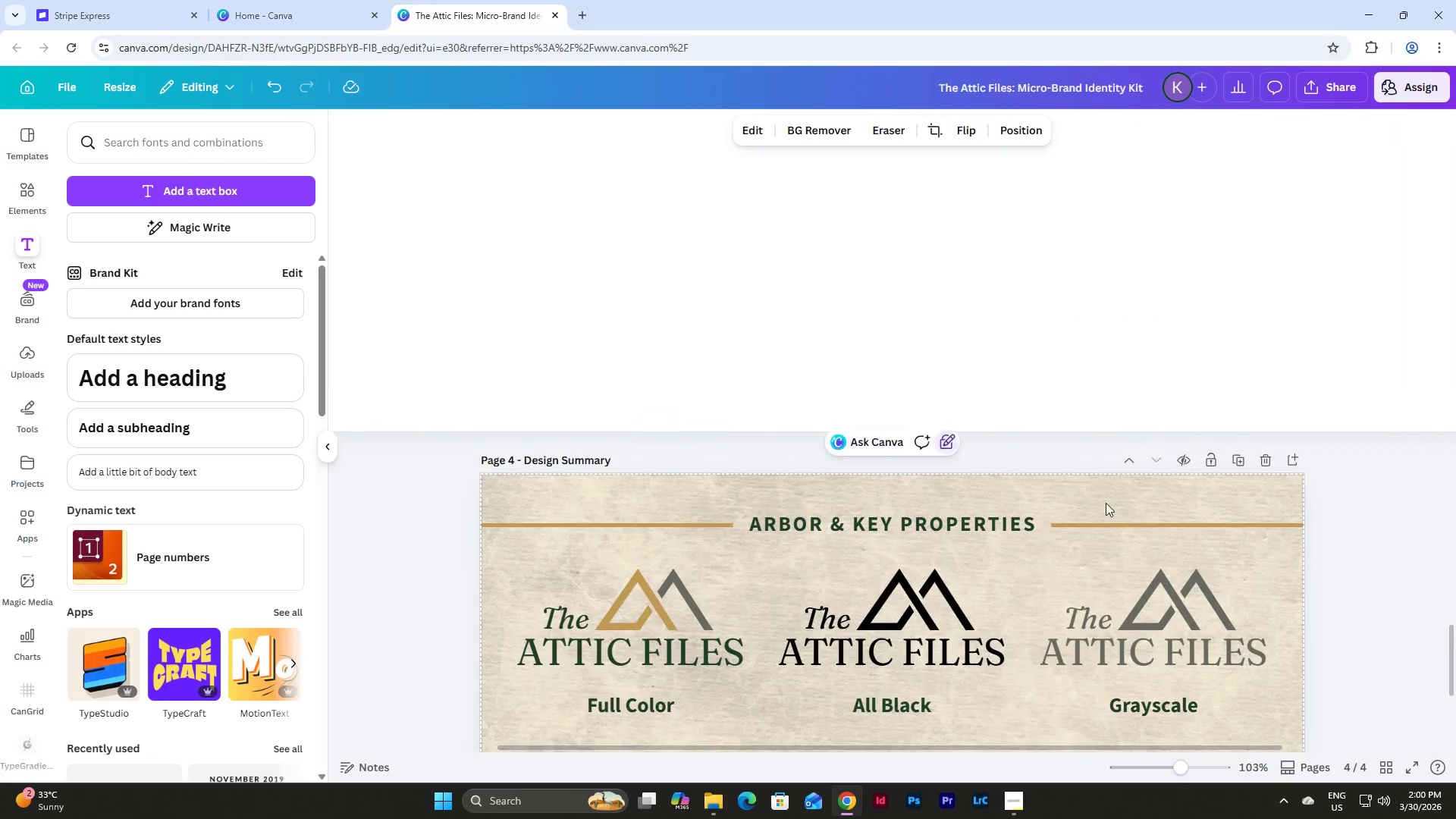 
scroll: coordinate [1106, 501], scroll_direction: down, amount: 2.0
 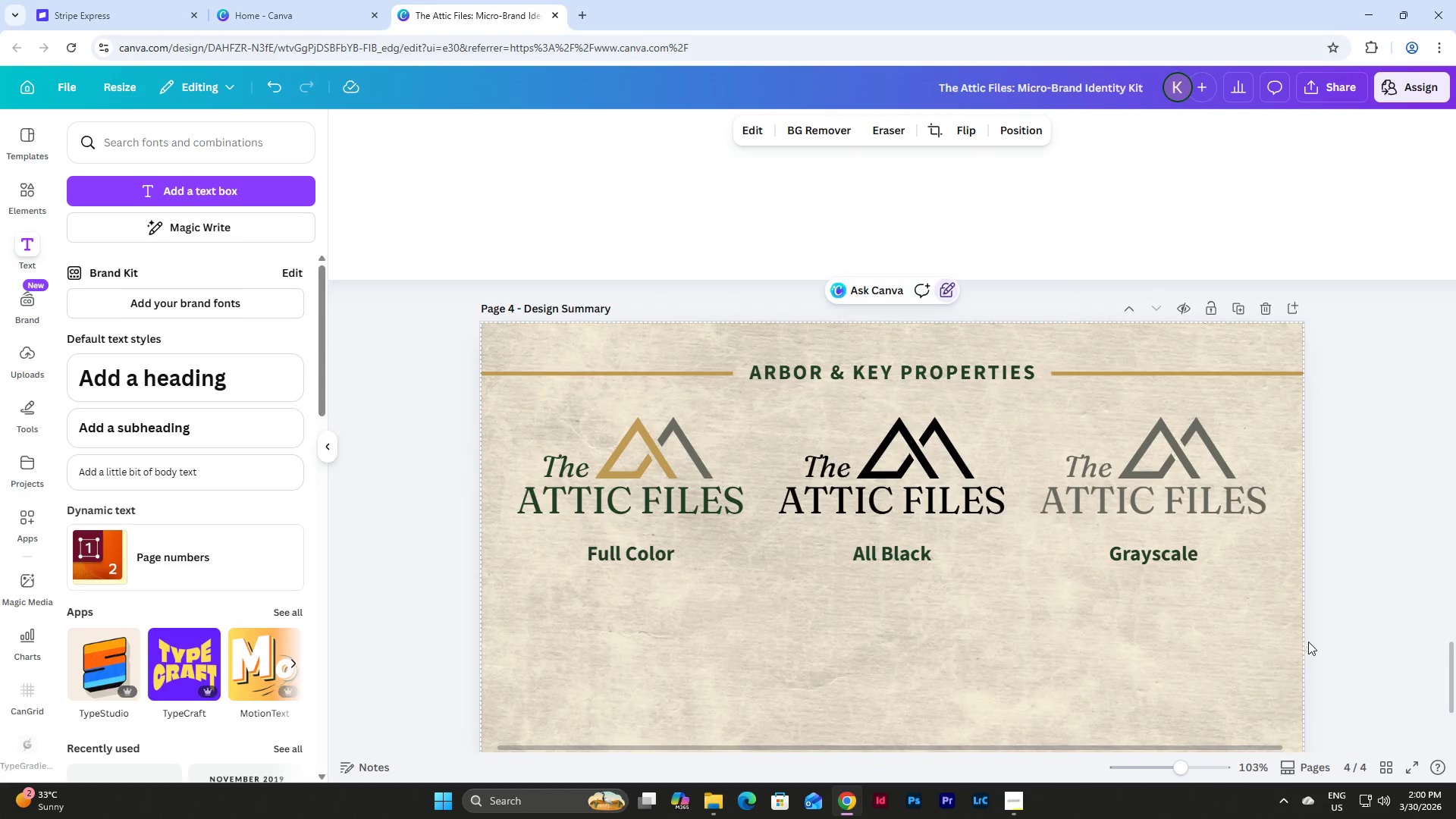 
left_click_drag(start_coordinate=[1311, 642], to_coordinate=[490, 419])
 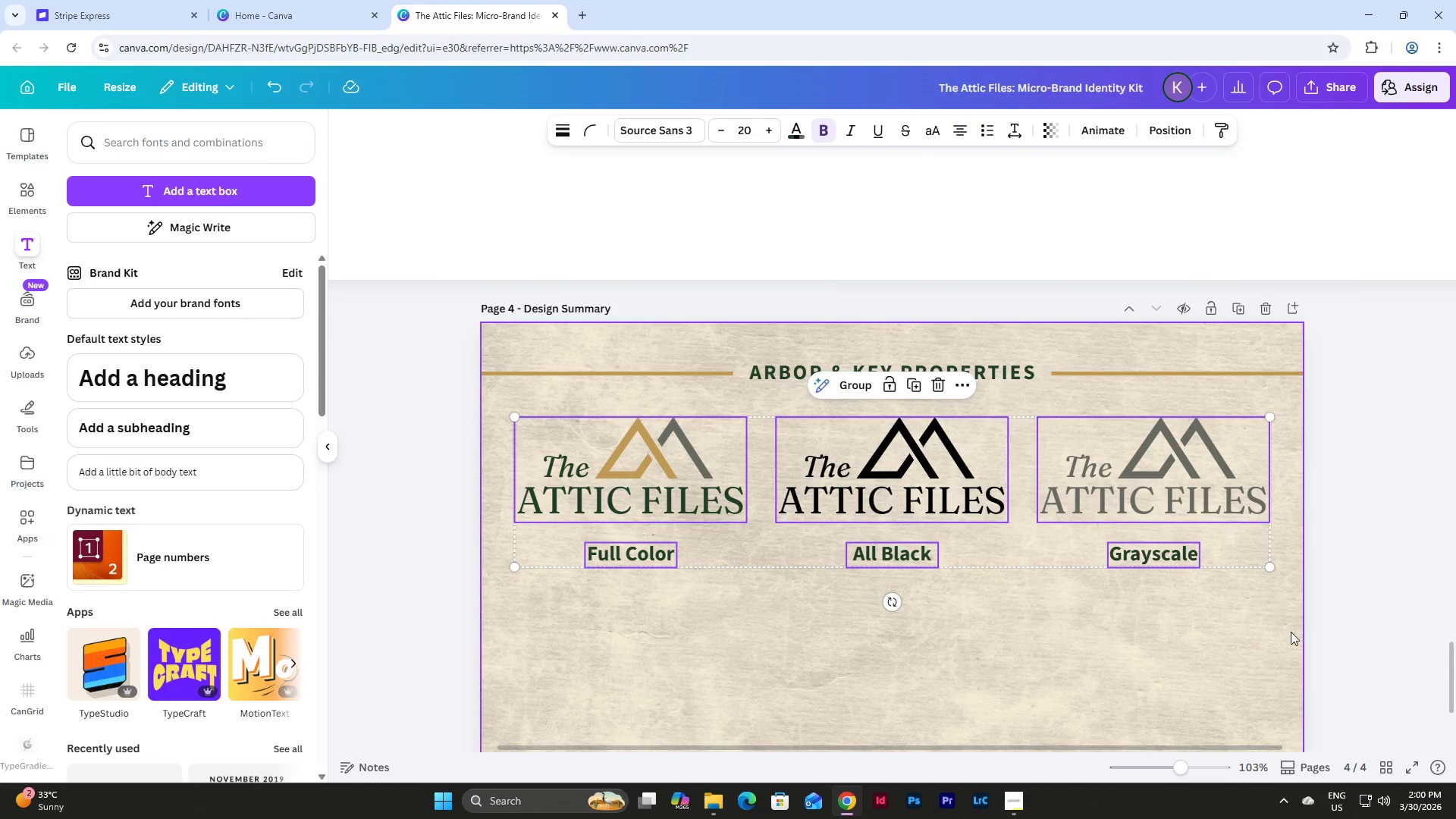 
left_click([1339, 653])
 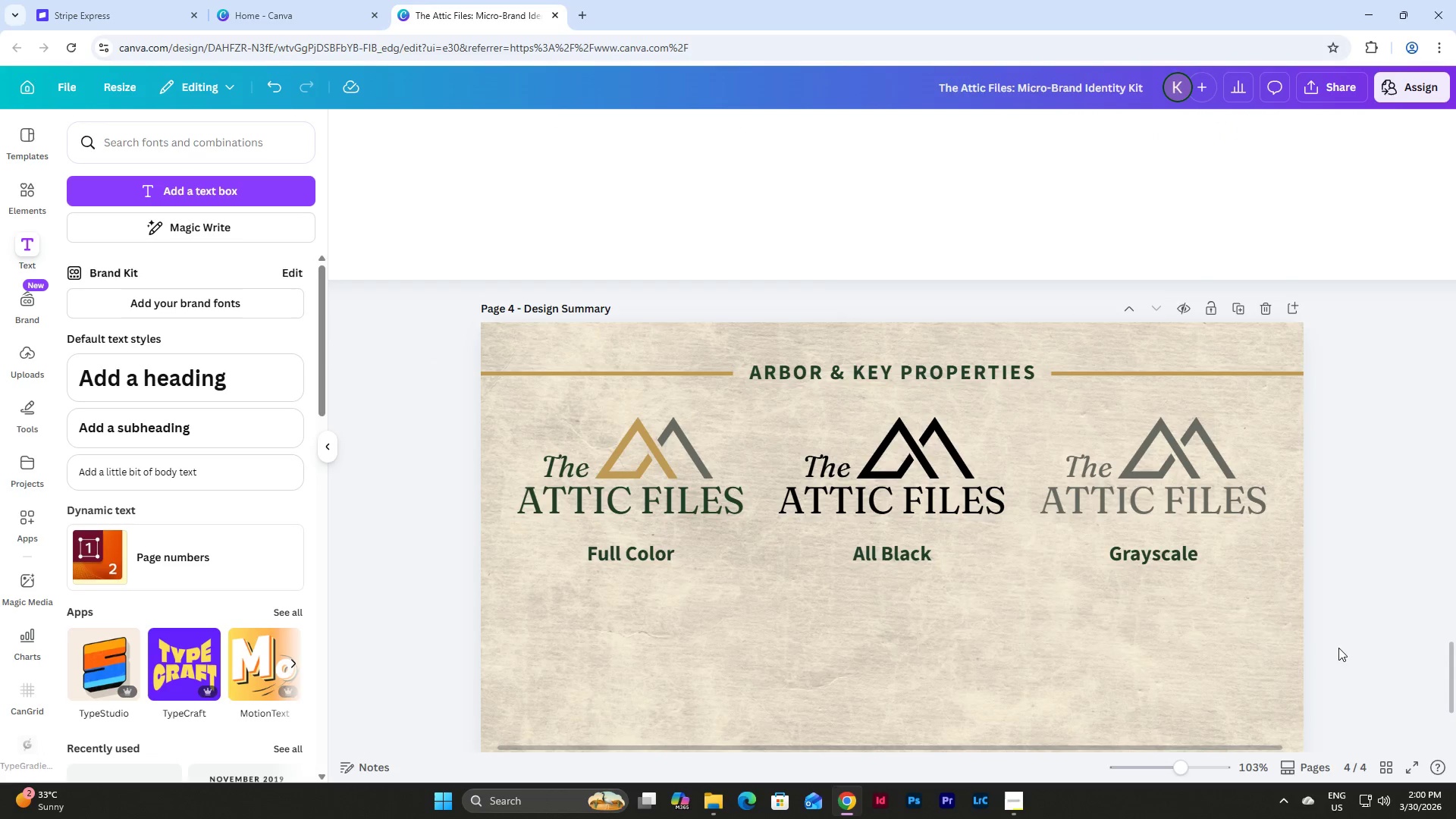 
left_click_drag(start_coordinate=[1338, 648], to_coordinate=[500, 431])
 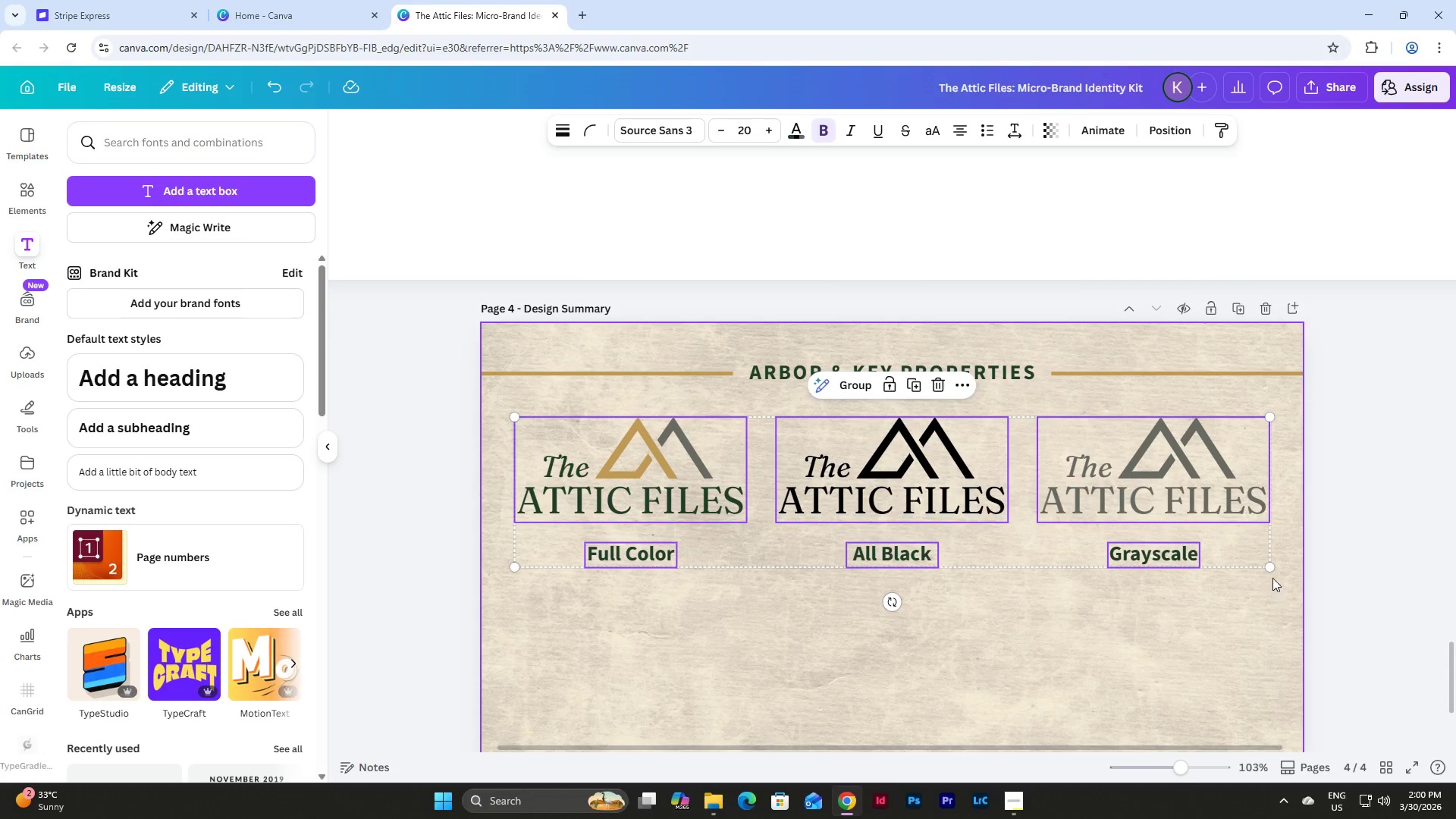 
left_click([1272, 573])
 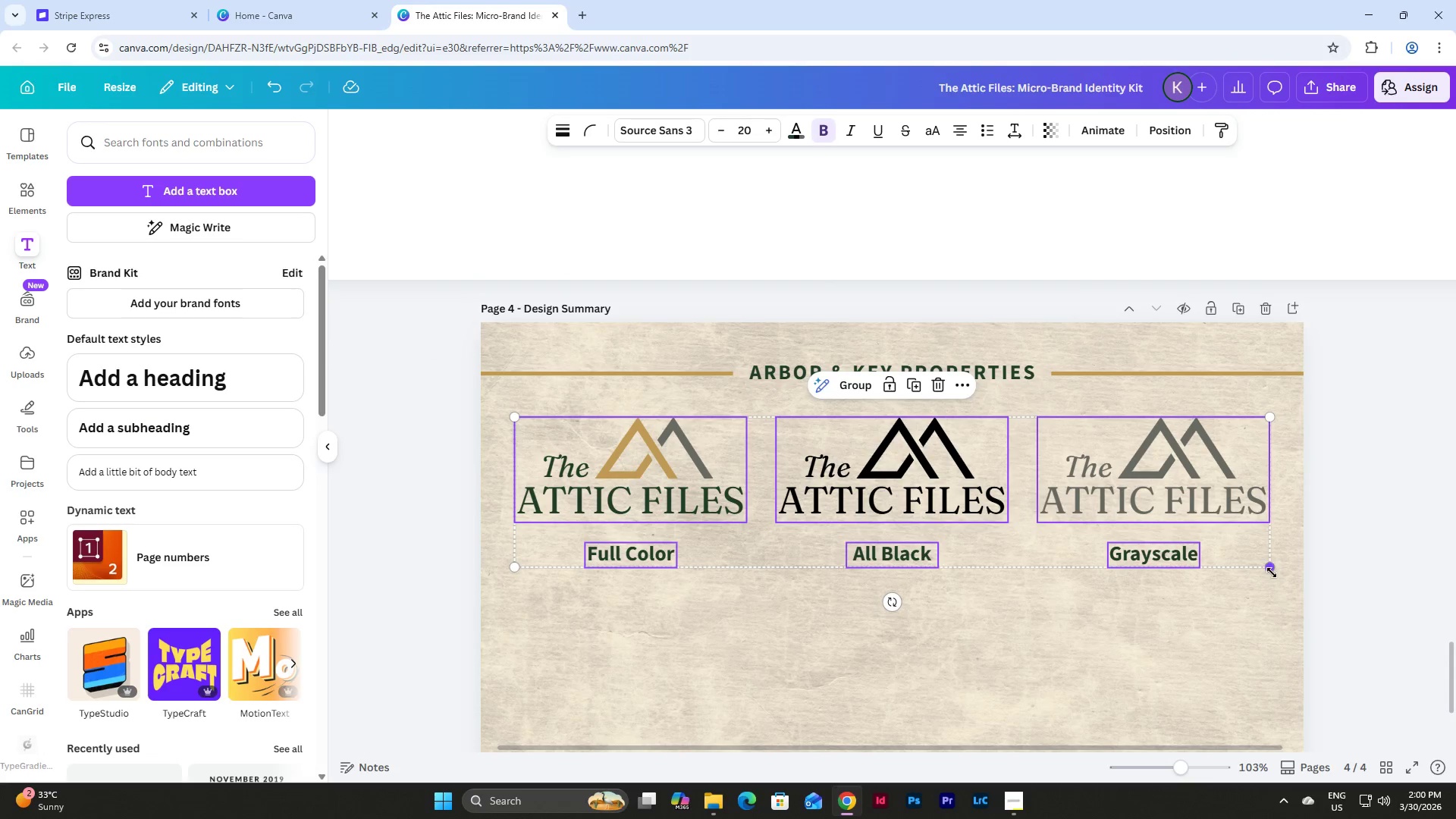 
left_click_drag(start_coordinate=[1272, 573], to_coordinate=[1213, 558])
 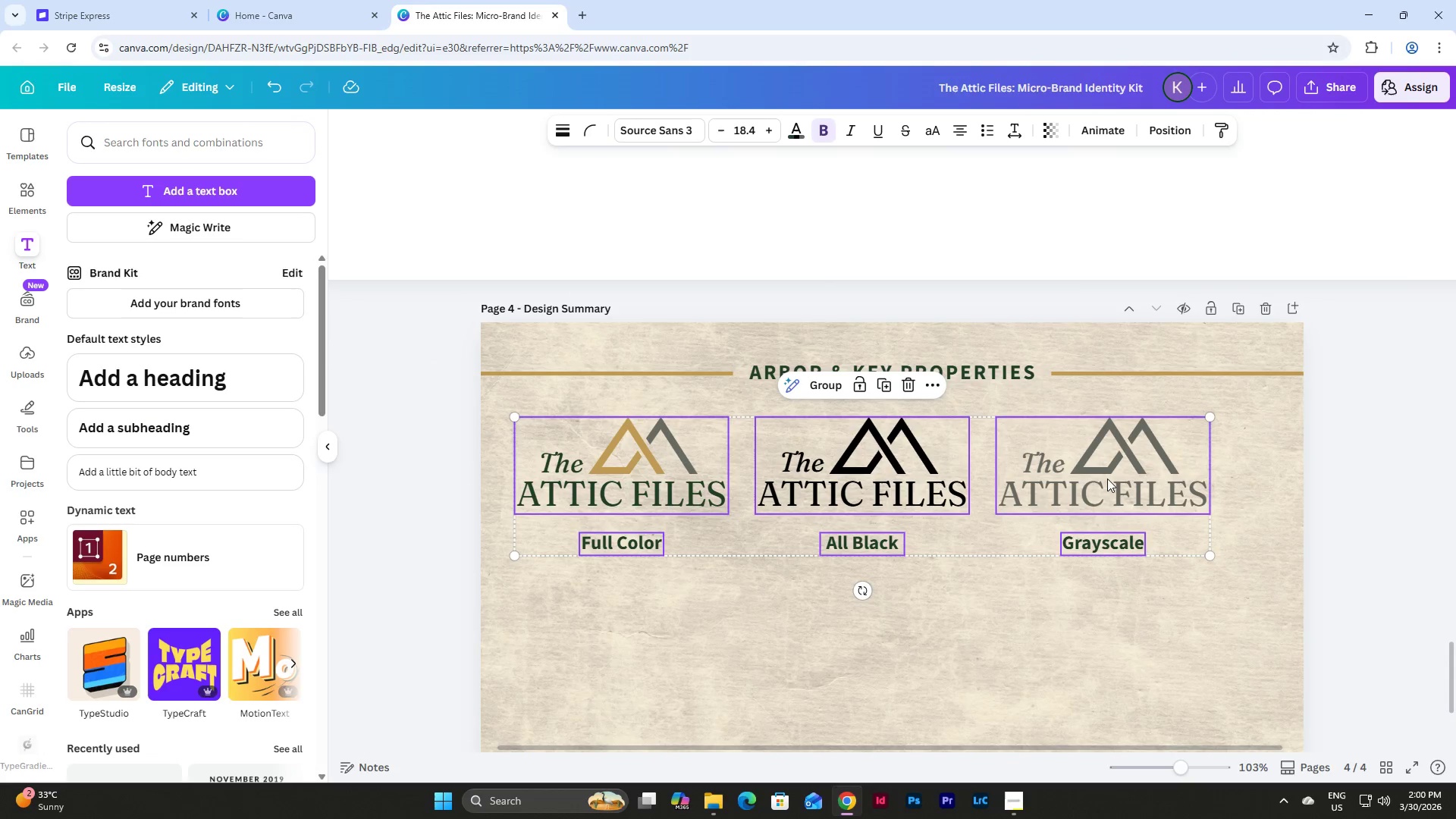 
left_click_drag(start_coordinate=[1107, 479], to_coordinate=[1139, 472])
 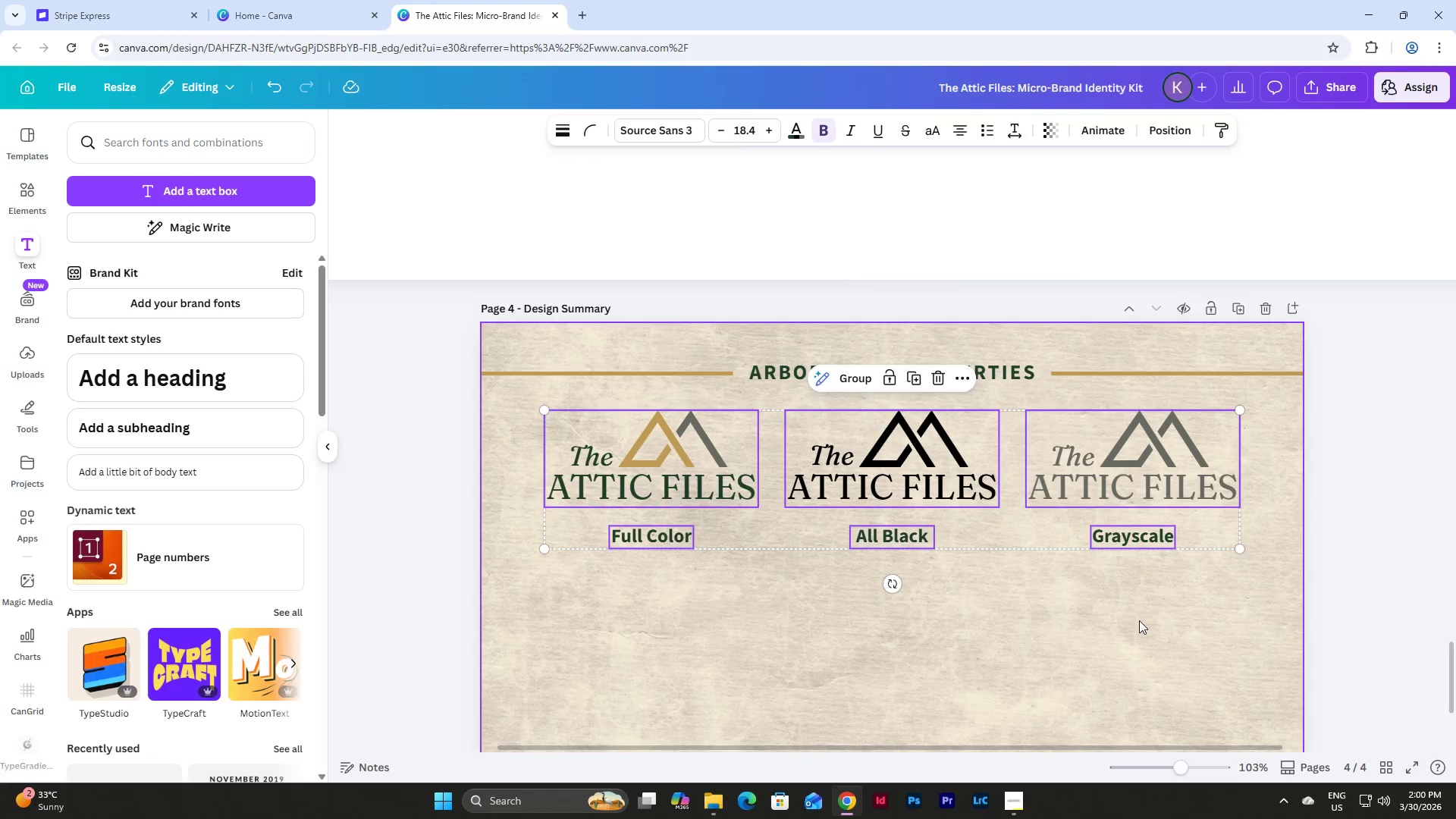 
left_click([1139, 620])
 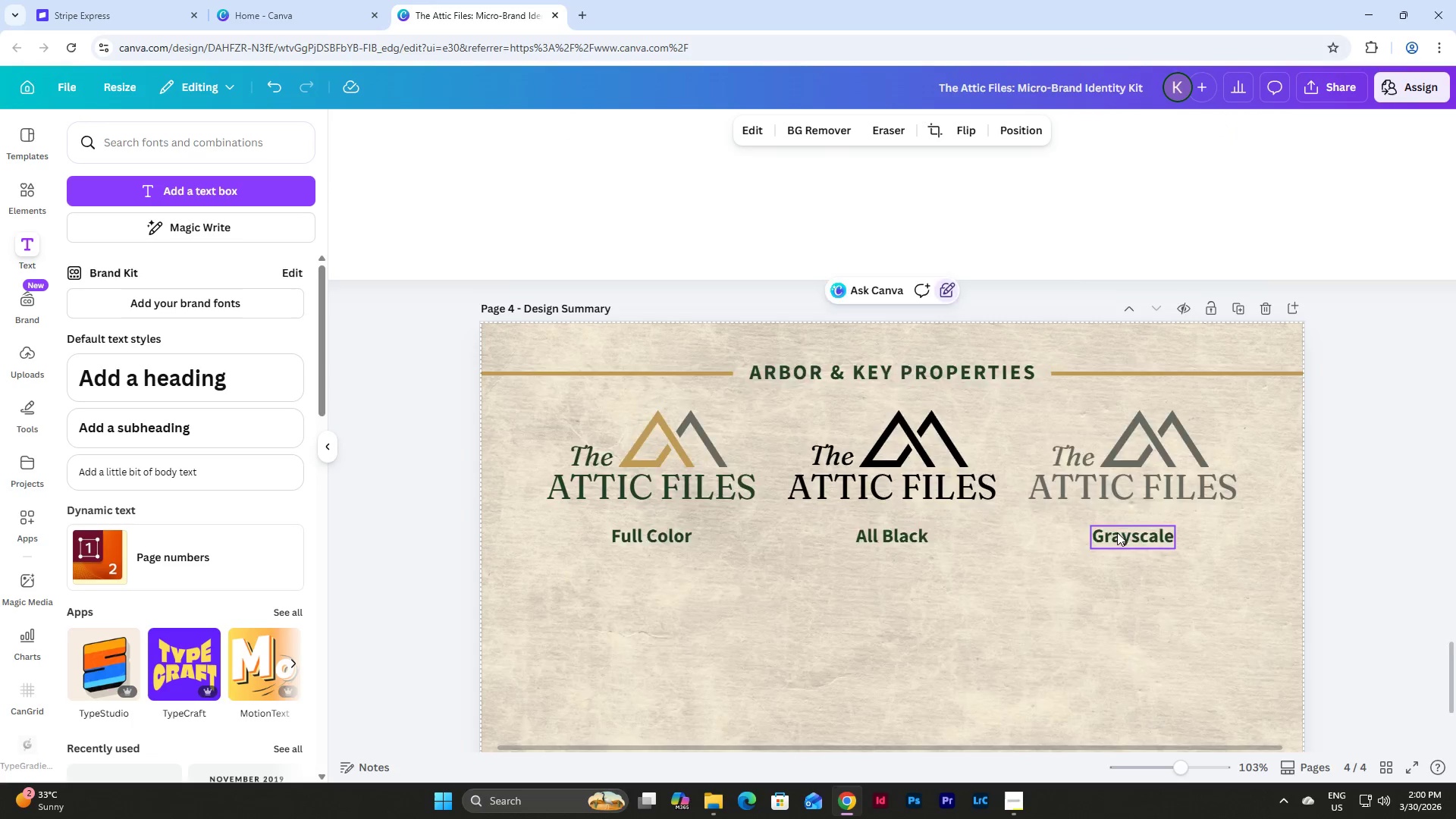 
scroll: coordinate [1117, 532], scroll_direction: down, amount: 1.0
 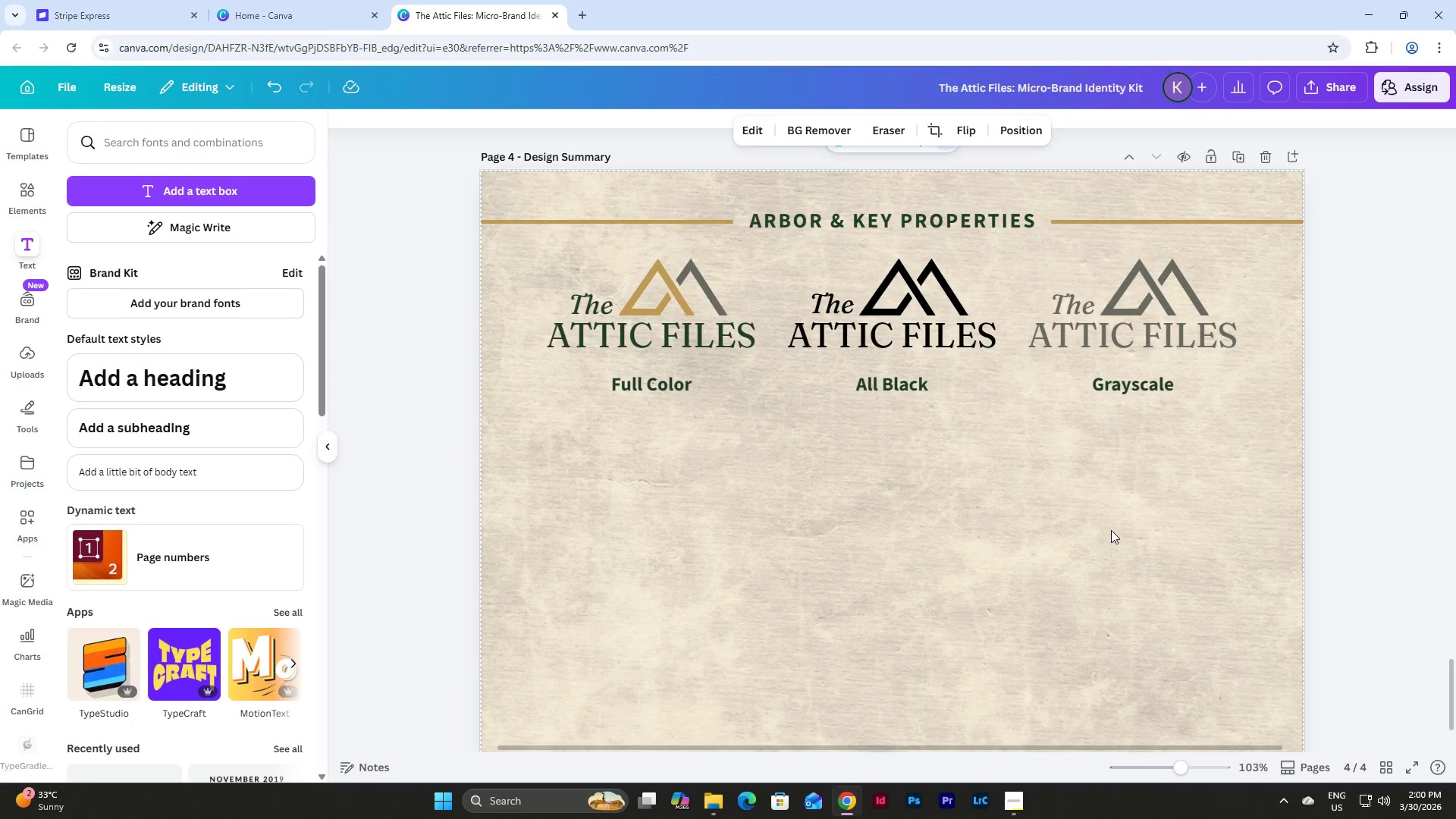 
scroll: coordinate [1111, 530], scroll_direction: up, amount: 1.0
 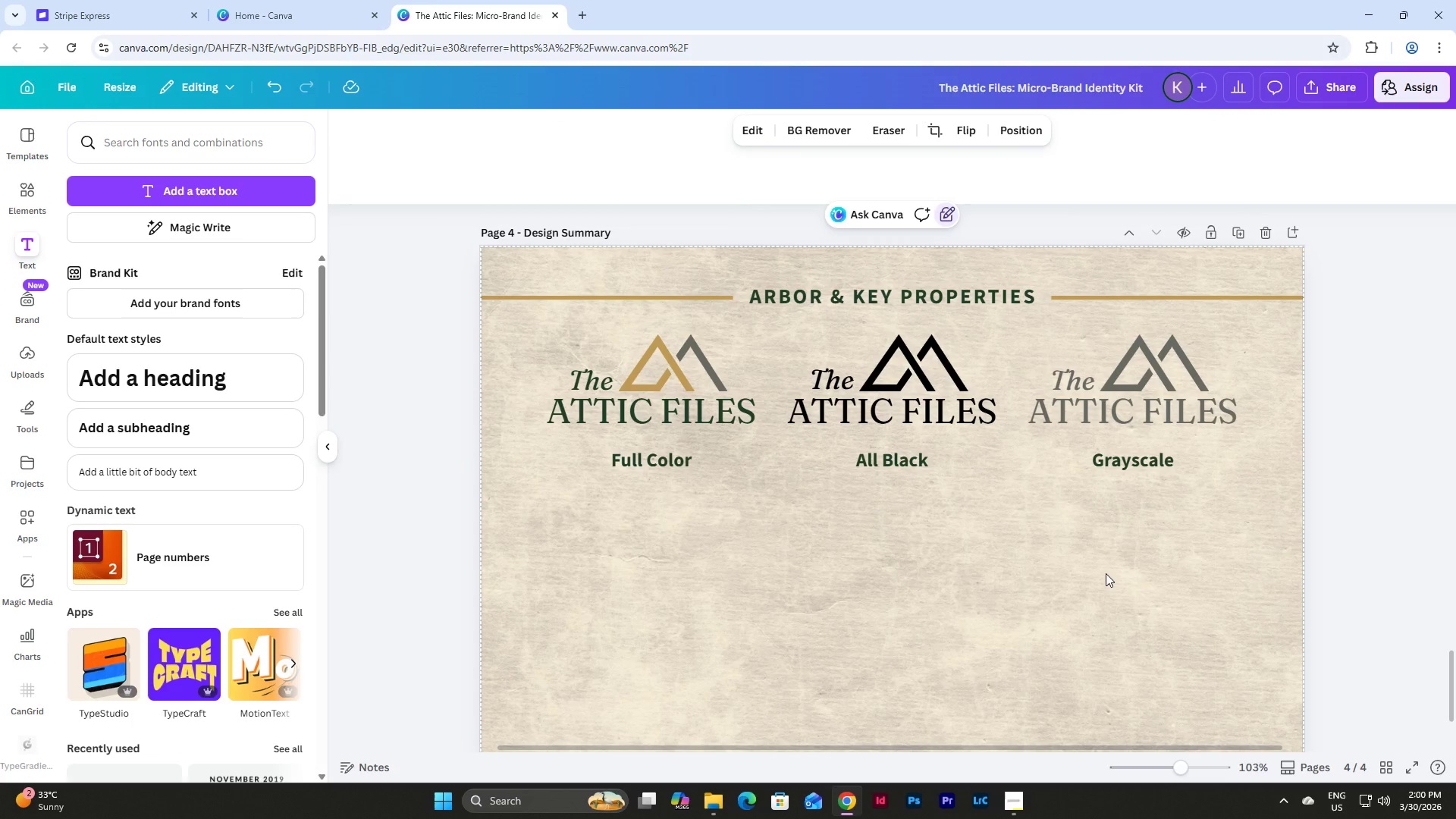 
scroll: coordinate [1106, 570], scroll_direction: none, amount: 0.0
 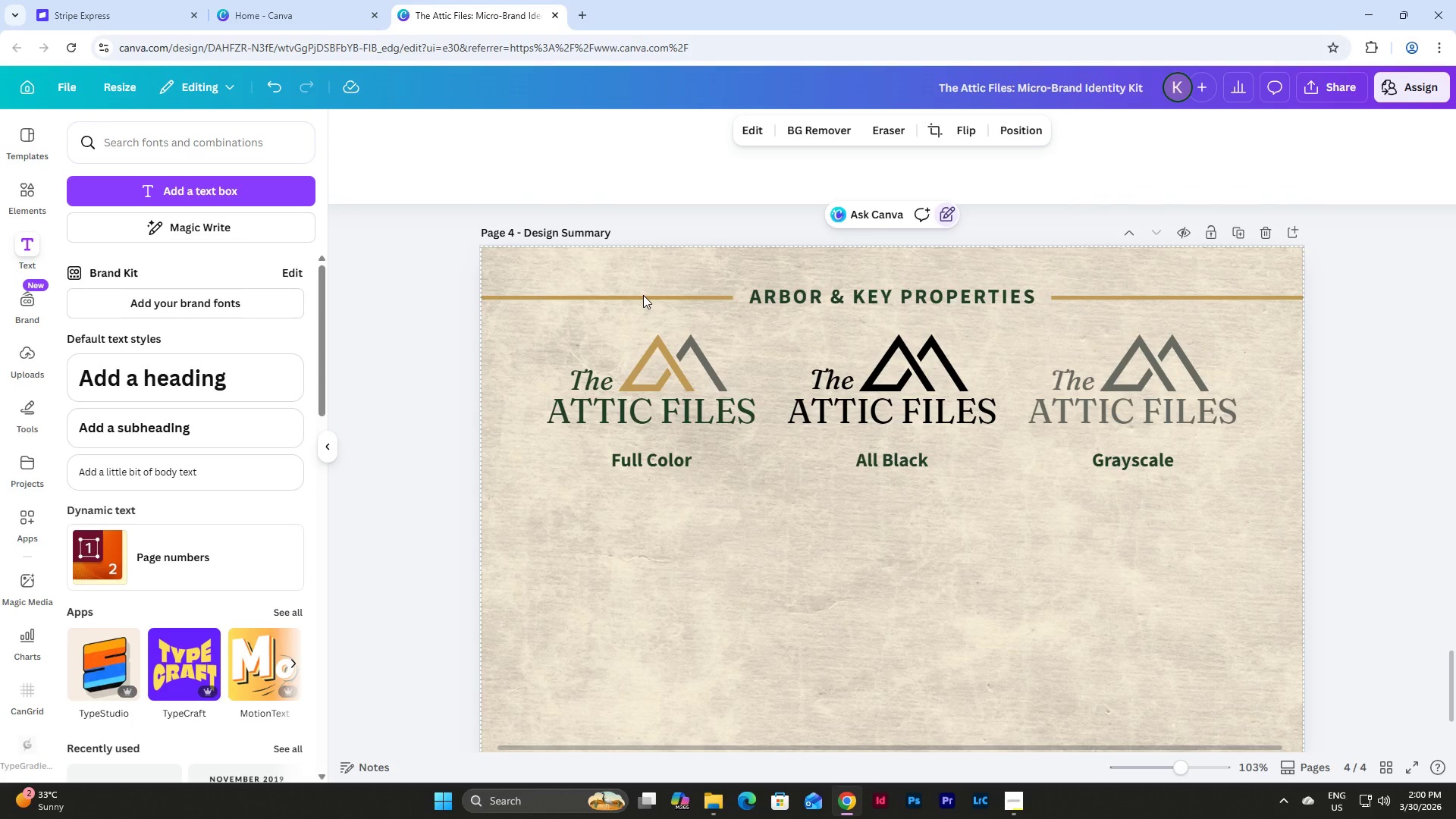 
left_click([643, 297])
 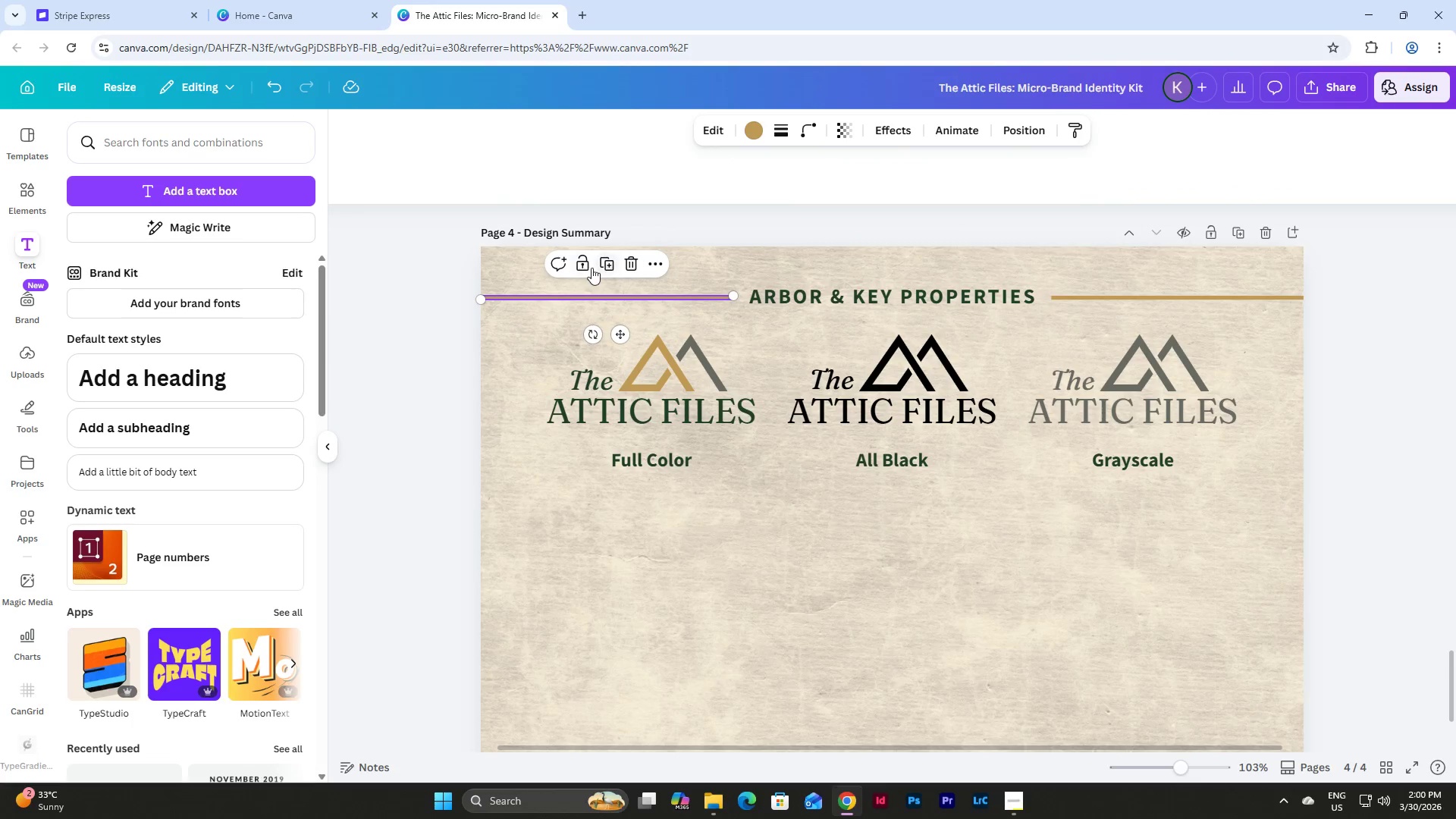 
left_click([613, 262])
 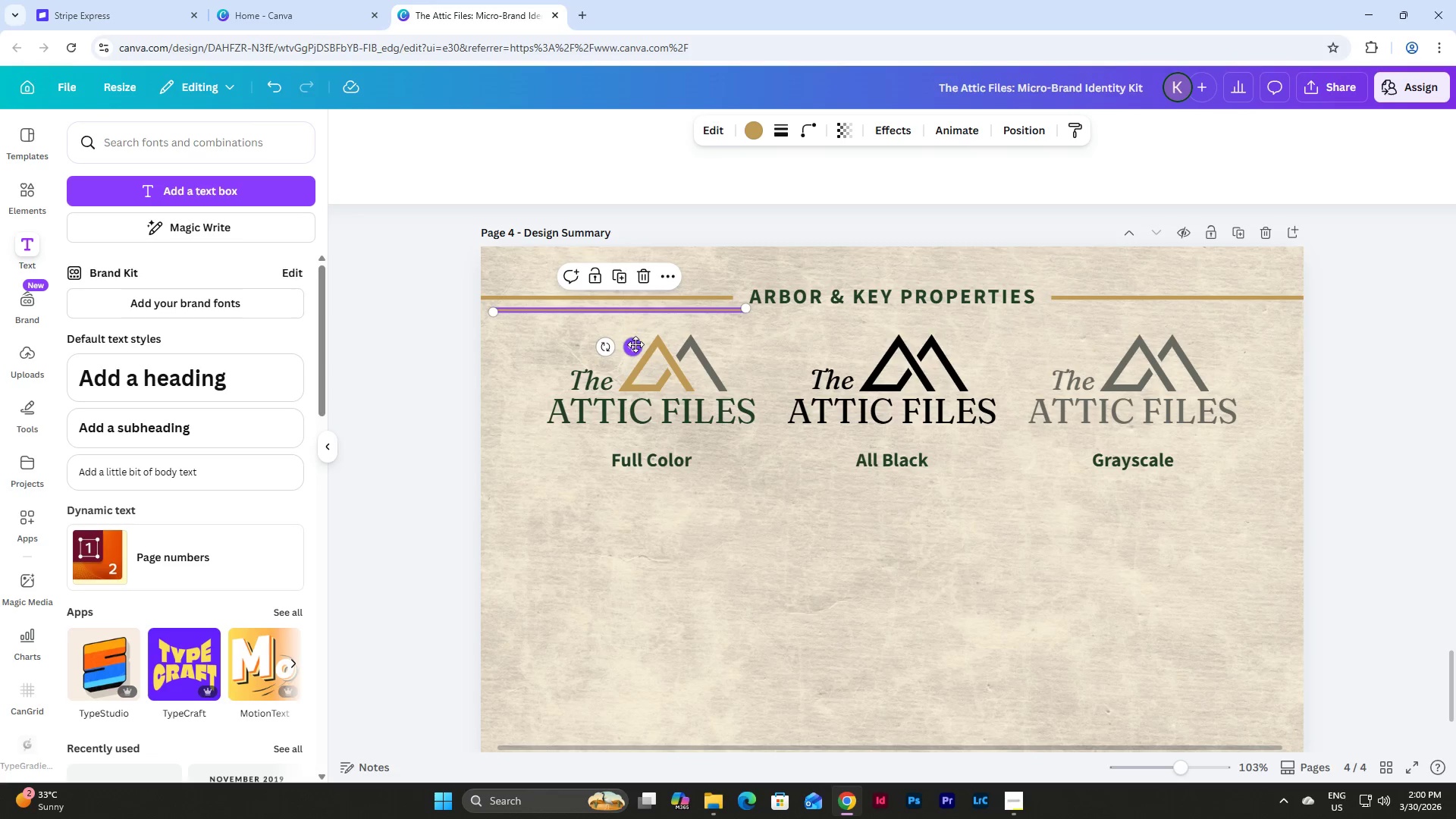 
left_click_drag(start_coordinate=[635, 344], to_coordinate=[622, 535])
 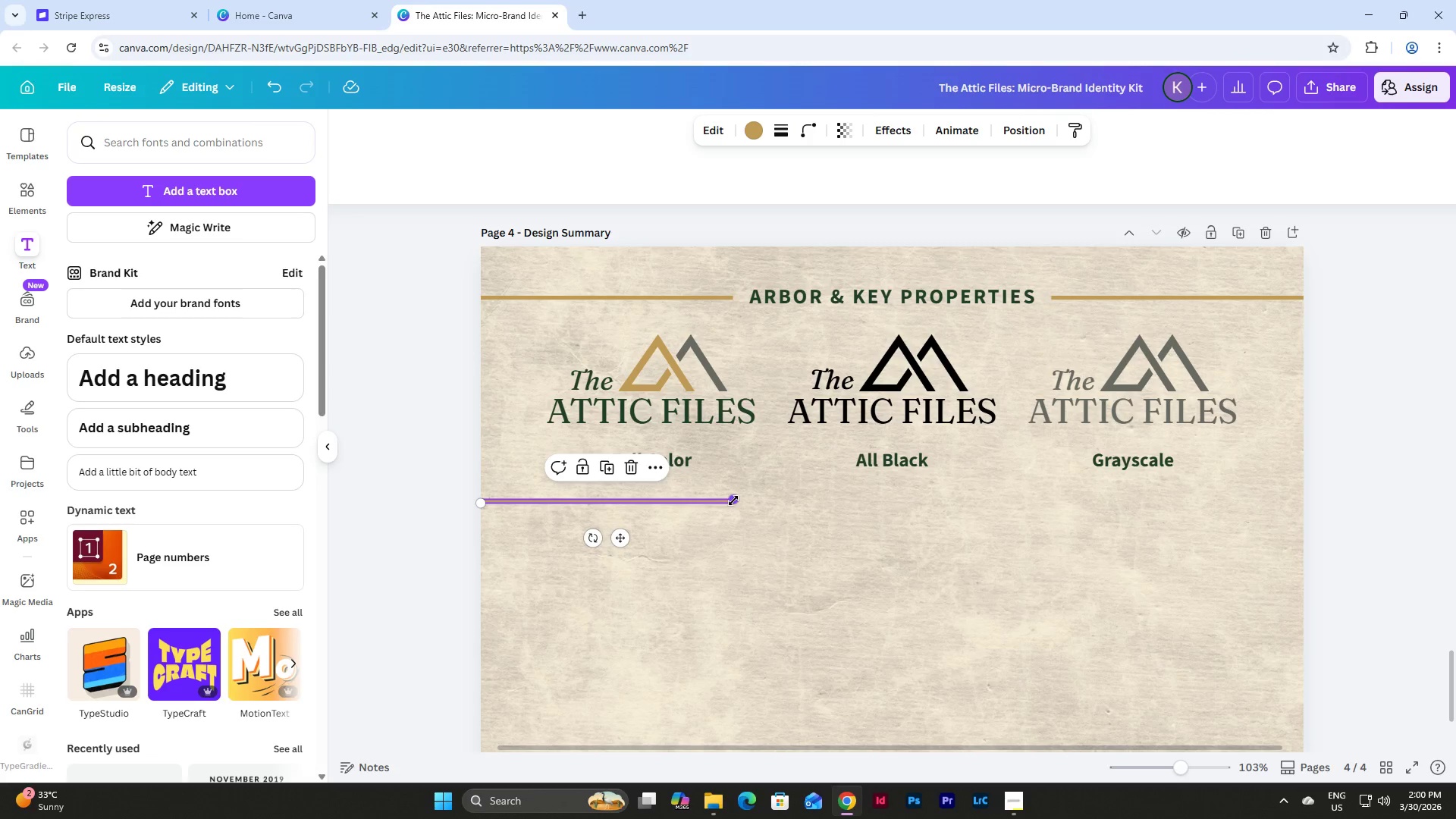 
left_click_drag(start_coordinate=[733, 500], to_coordinate=[1304, 554])
 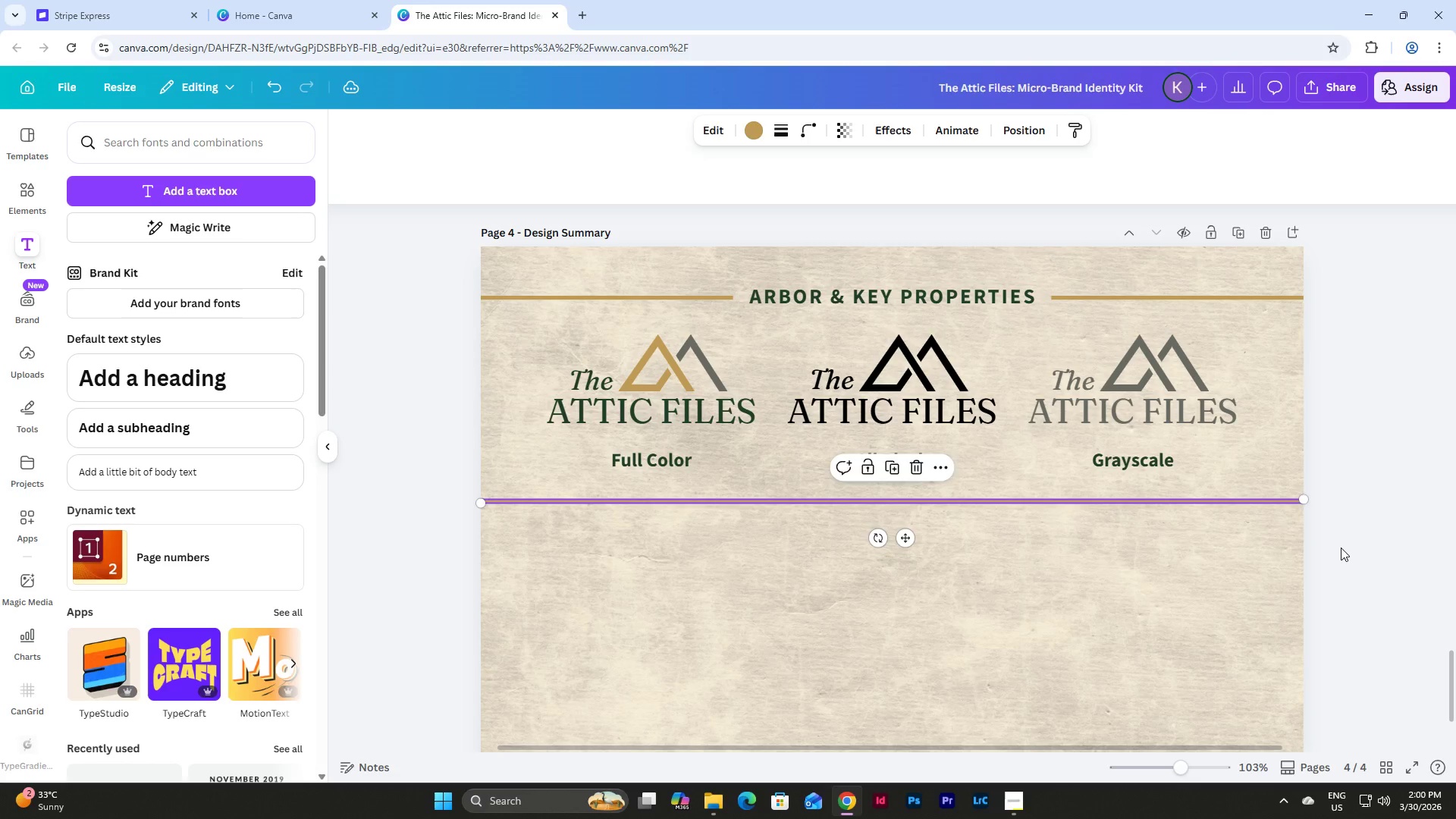 
left_click([1341, 548])
 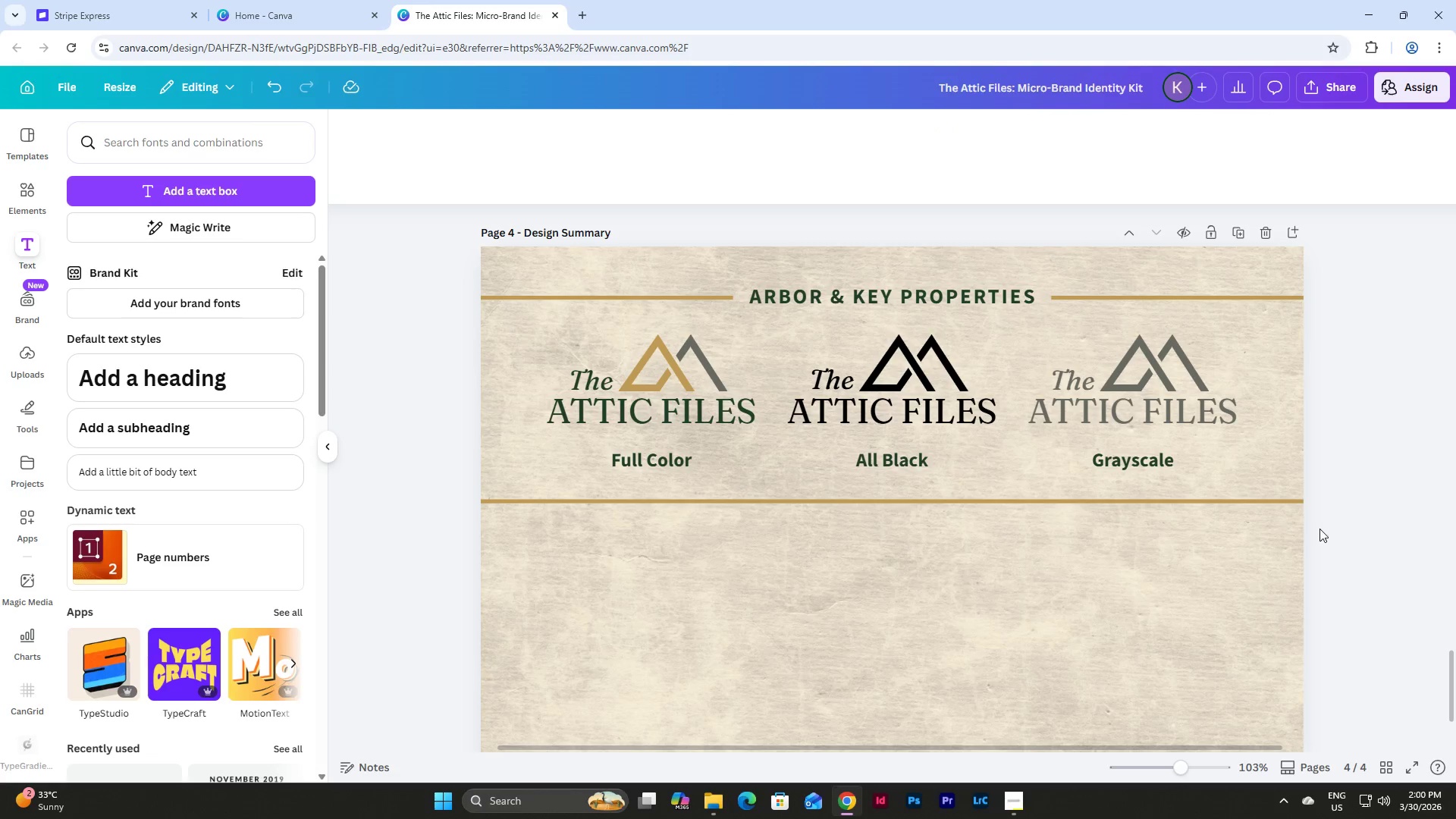 
scroll: coordinate [1319, 526], scroll_direction: down, amount: 2.0
 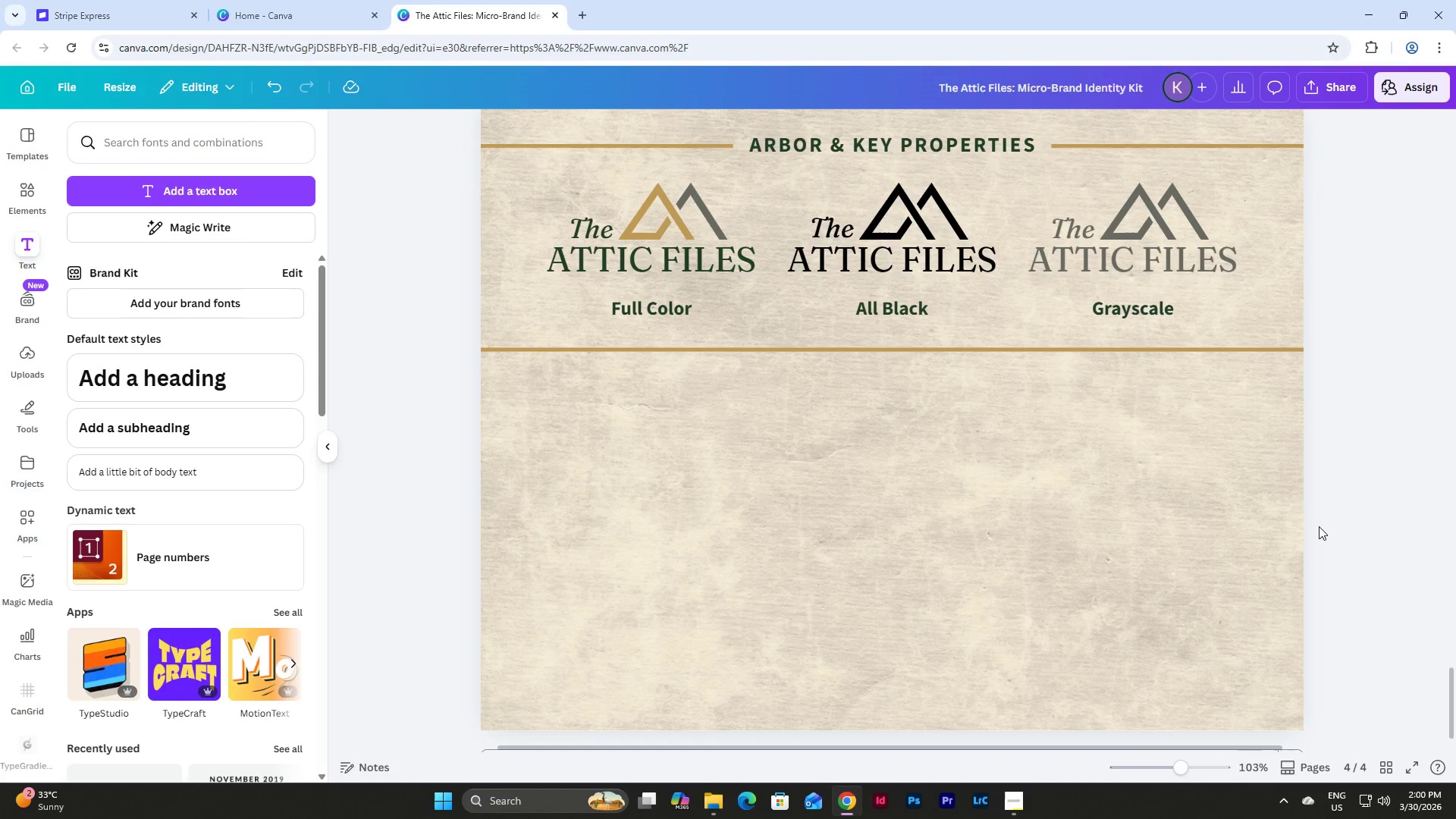 
scroll: coordinate [1269, 529], scroll_direction: up, amount: 2.0
 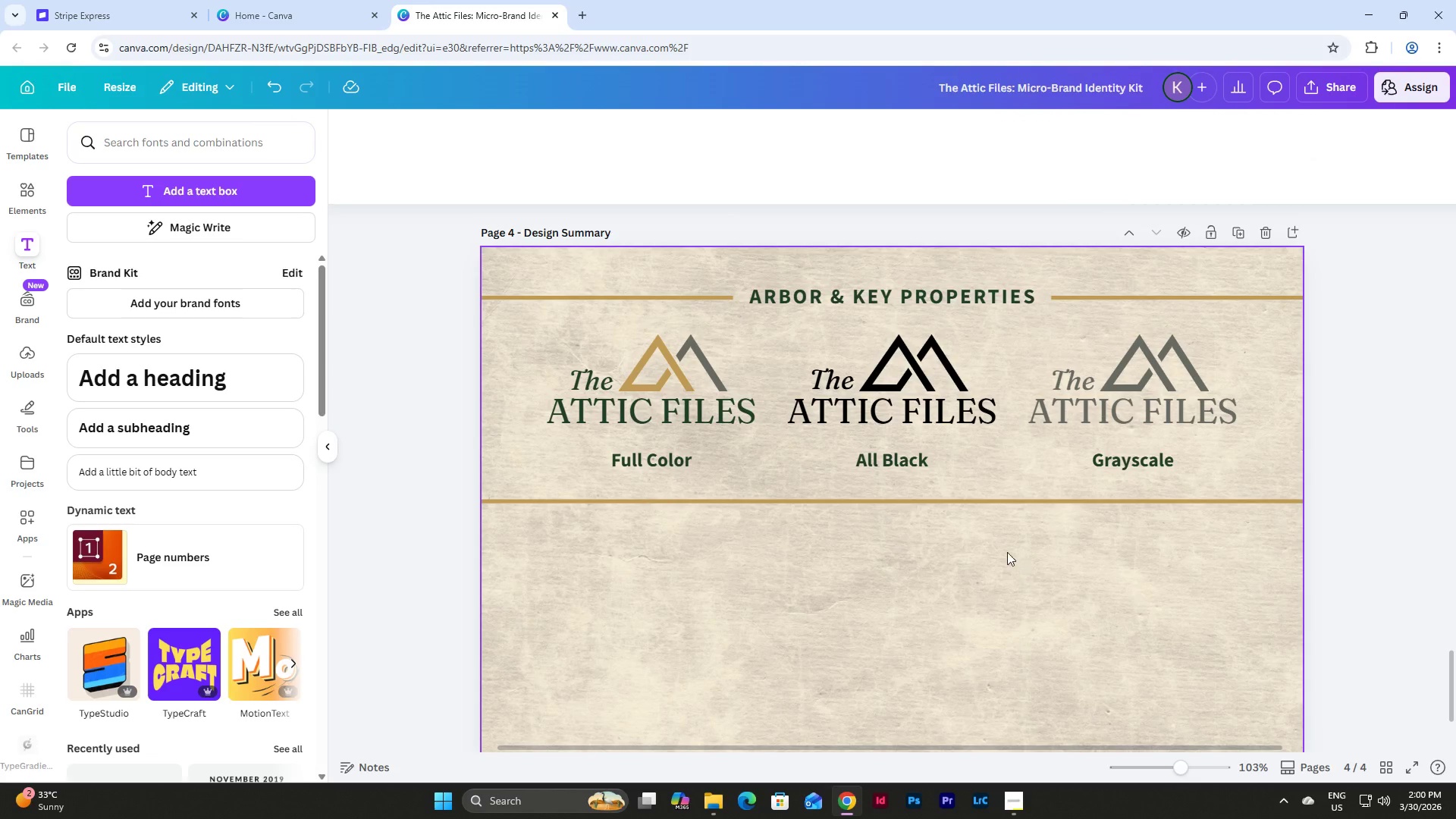 
scroll: coordinate [898, 463], scroll_direction: down, amount: 2.0
 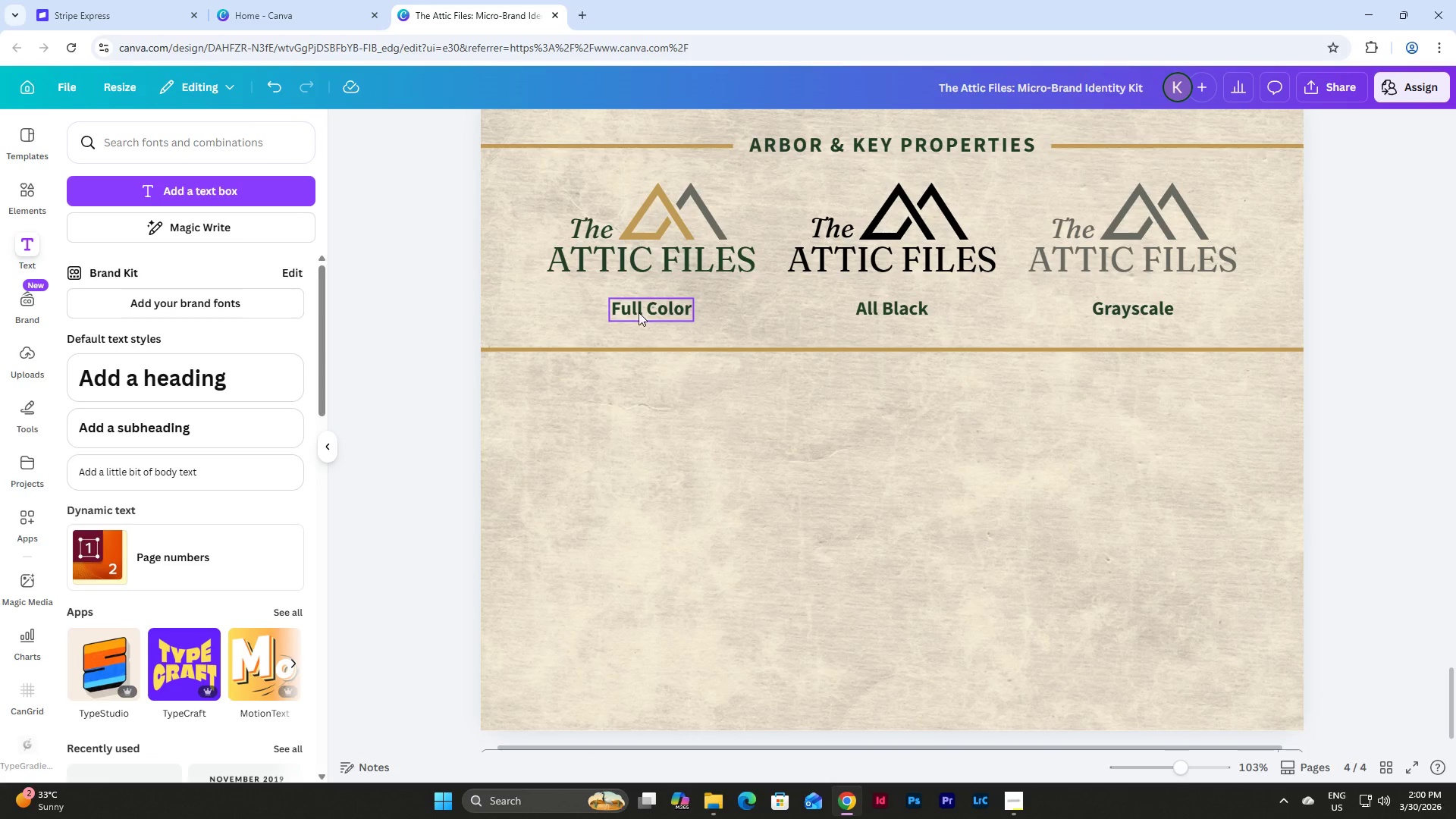 
left_click([635, 302])
 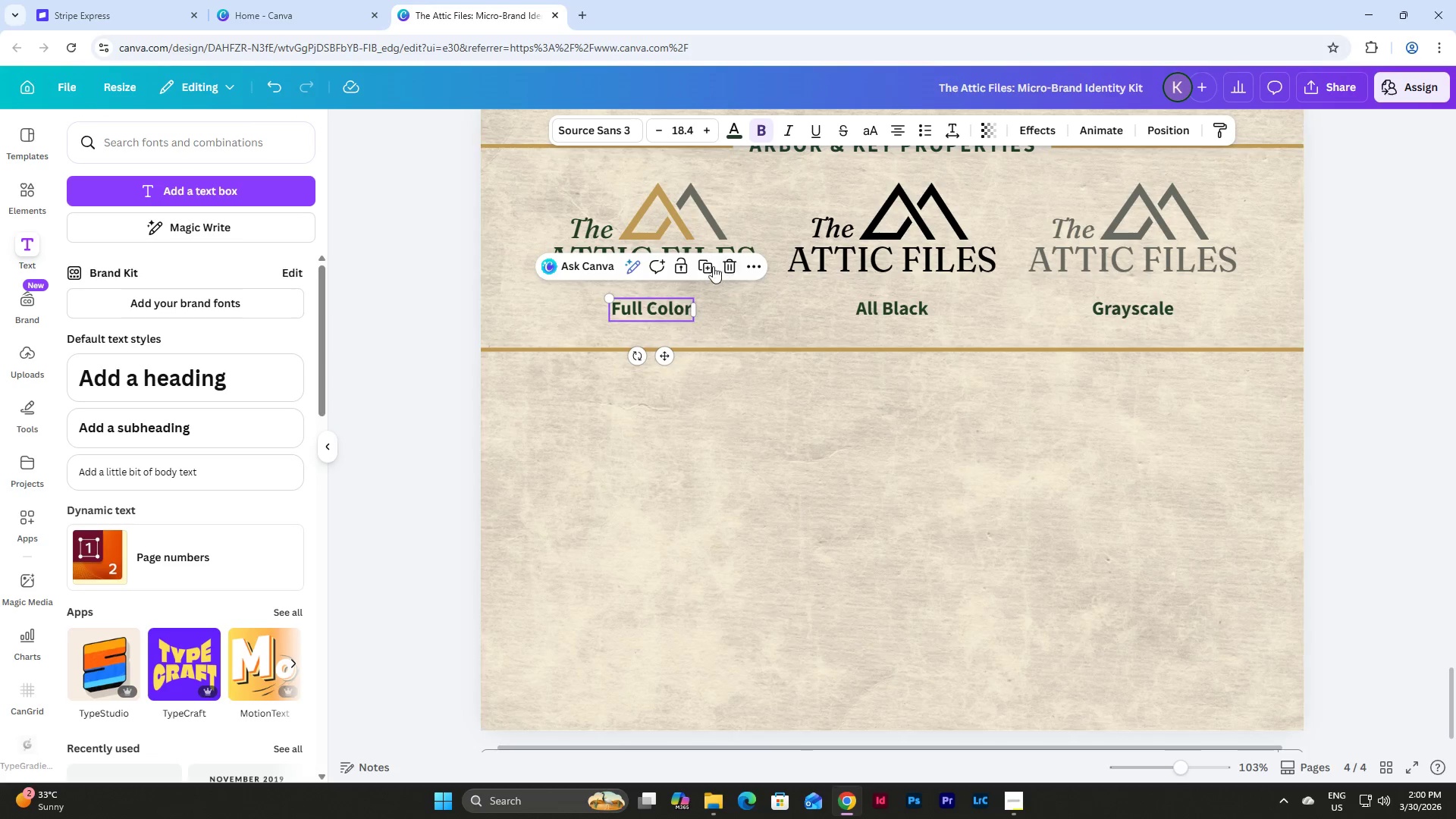 
left_click([707, 264])
 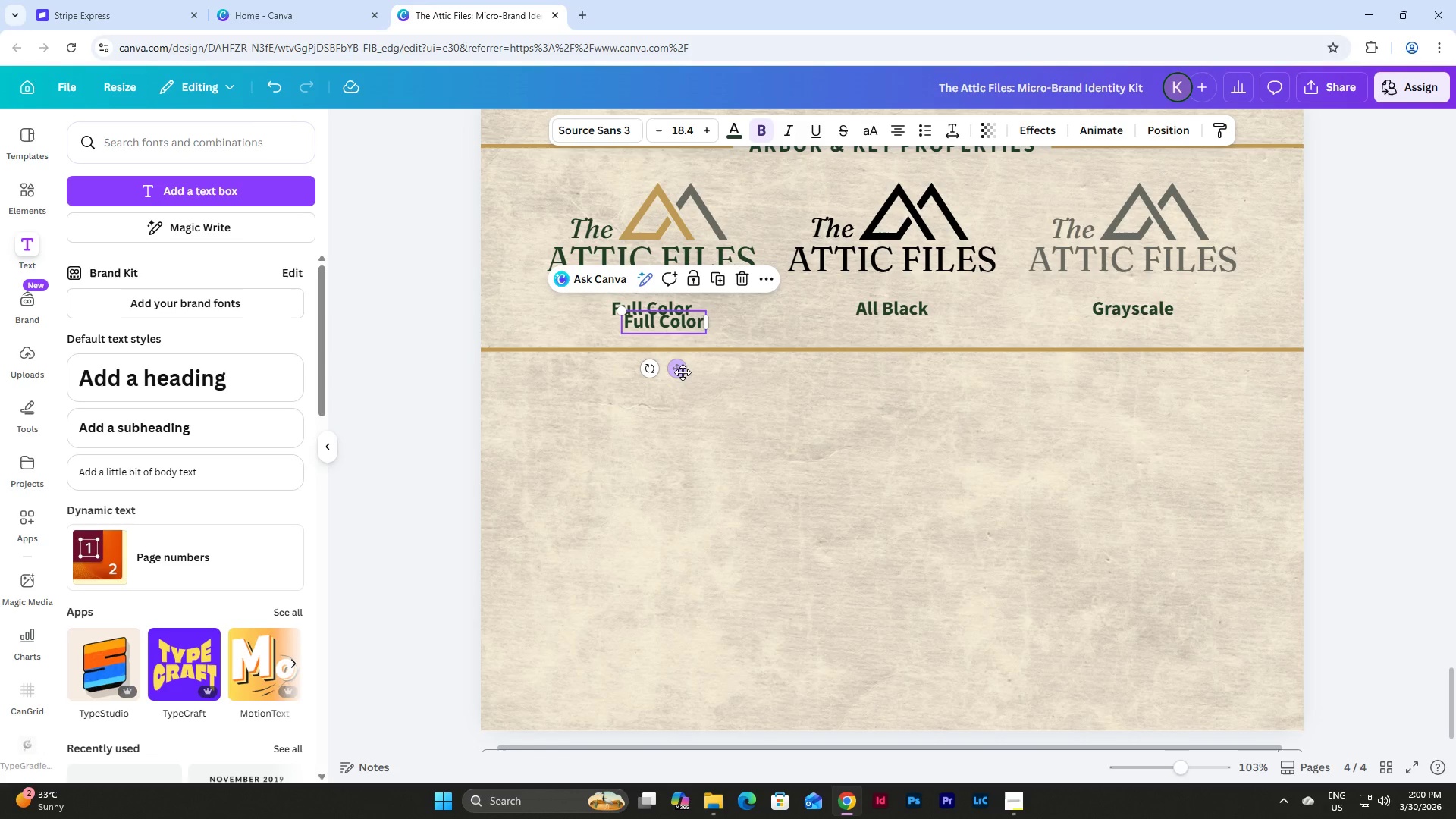 
left_click_drag(start_coordinate=[679, 372], to_coordinate=[599, 435])
 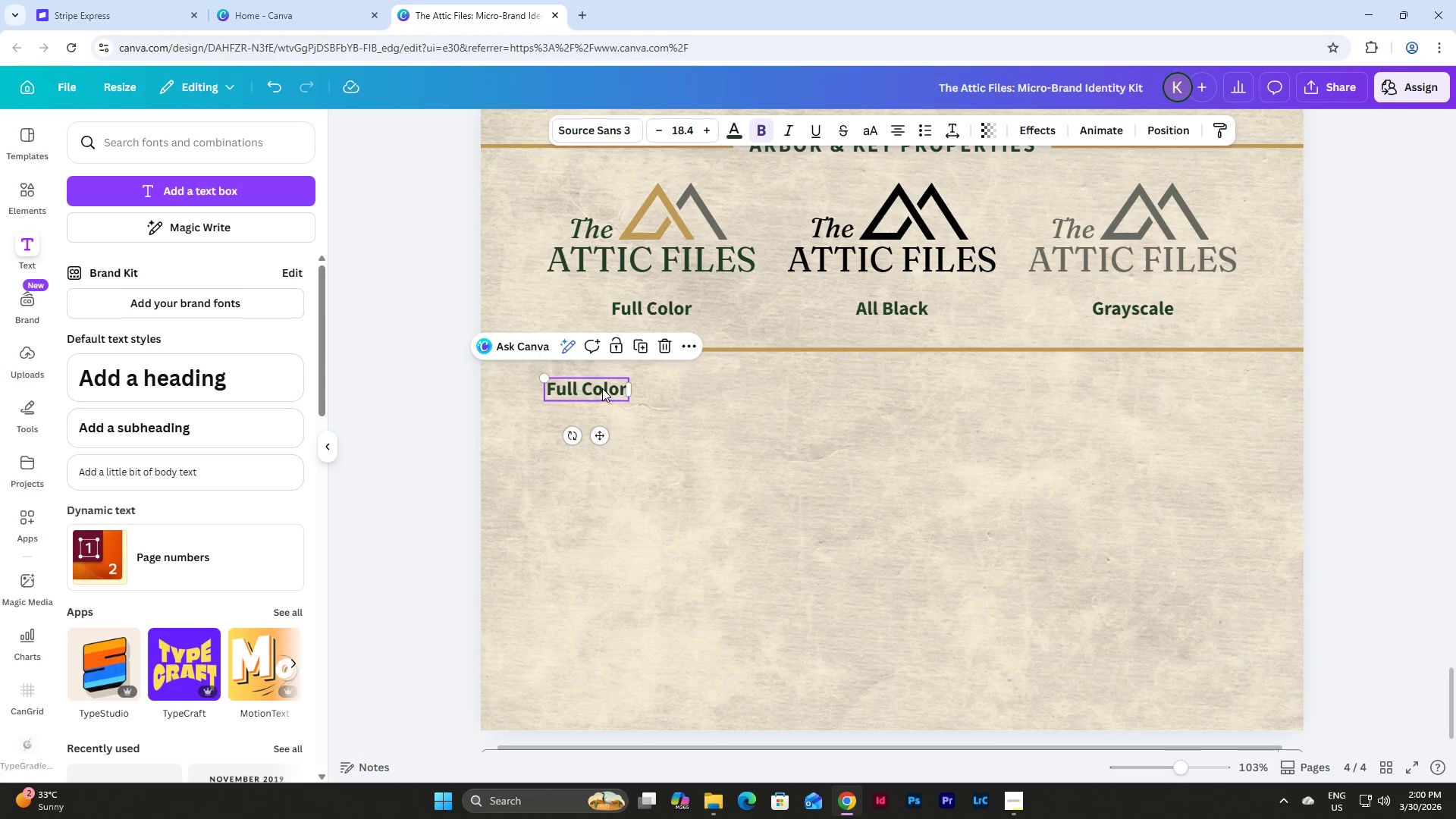 
left_click([602, 388])
 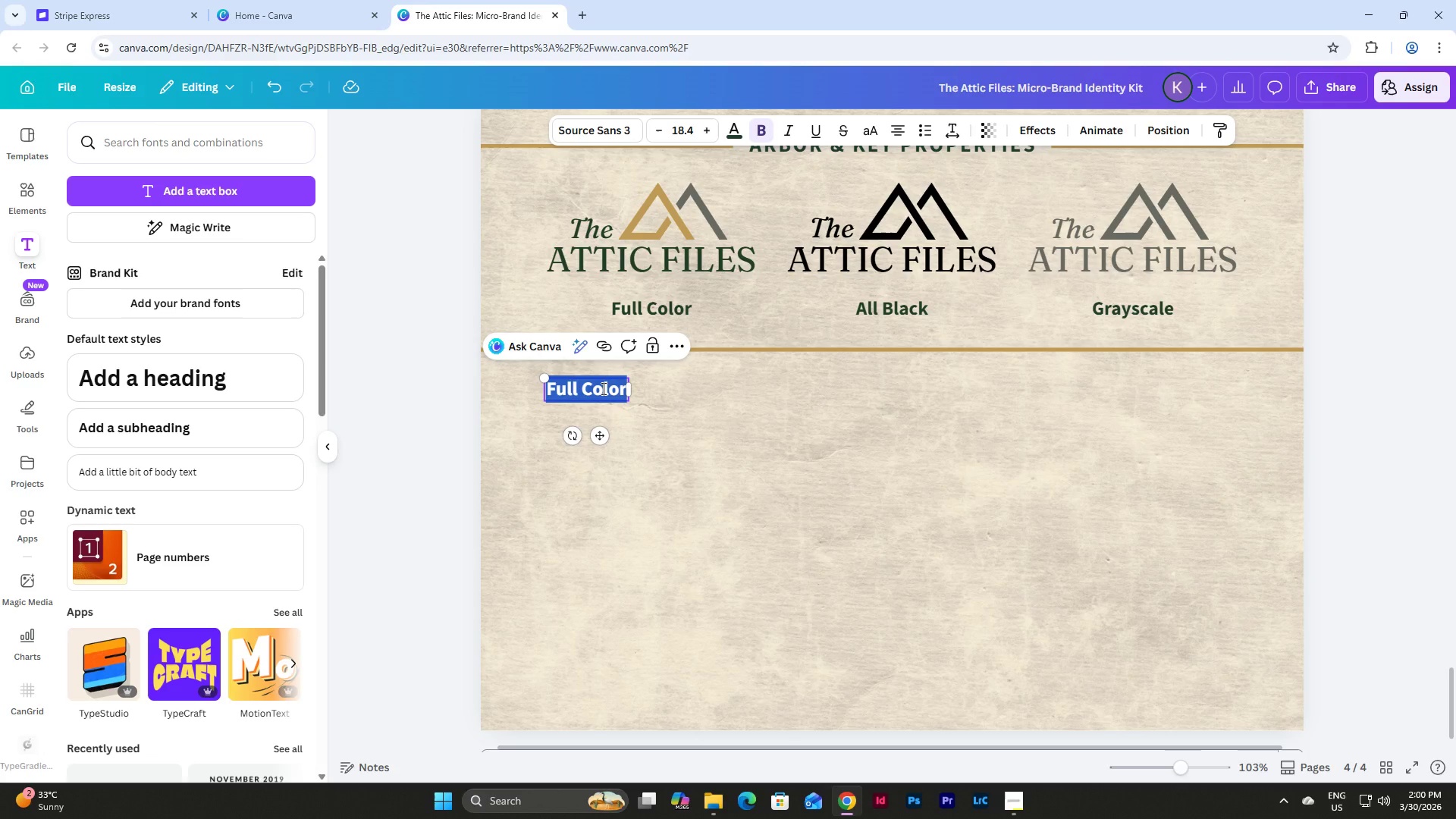 
type(Color Pale)
key(Backspace)
key(Backspace)
key(Backspace)
key(Backspace)
key(Backspace)
key(Backspace)
key(Backspace)
key(Backspace)
key(Backspace)
type(OLOR PLA)
key(Backspace)
key(Backspace)
type(ALETTE)
 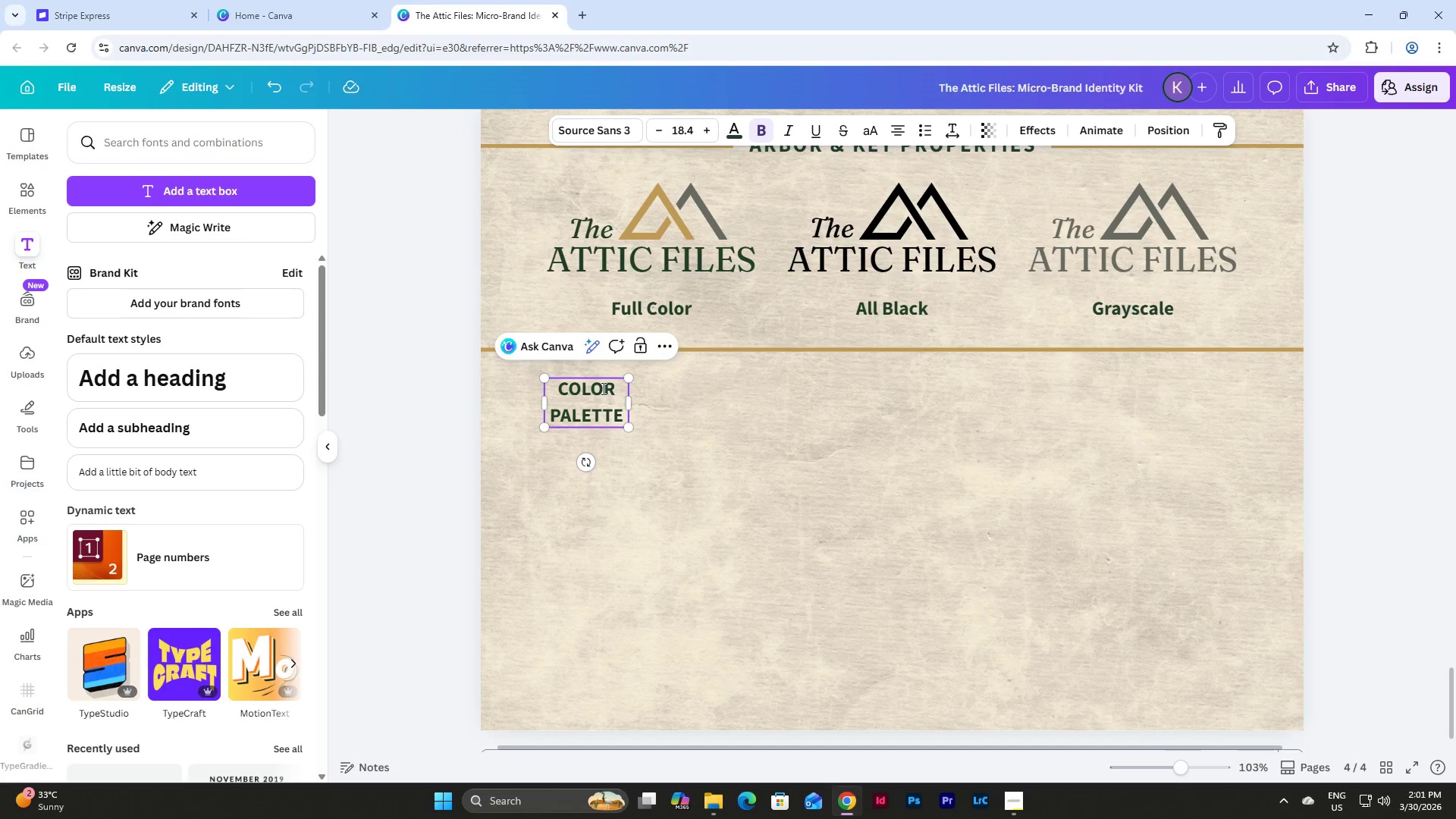 
double_click([582, 402])
 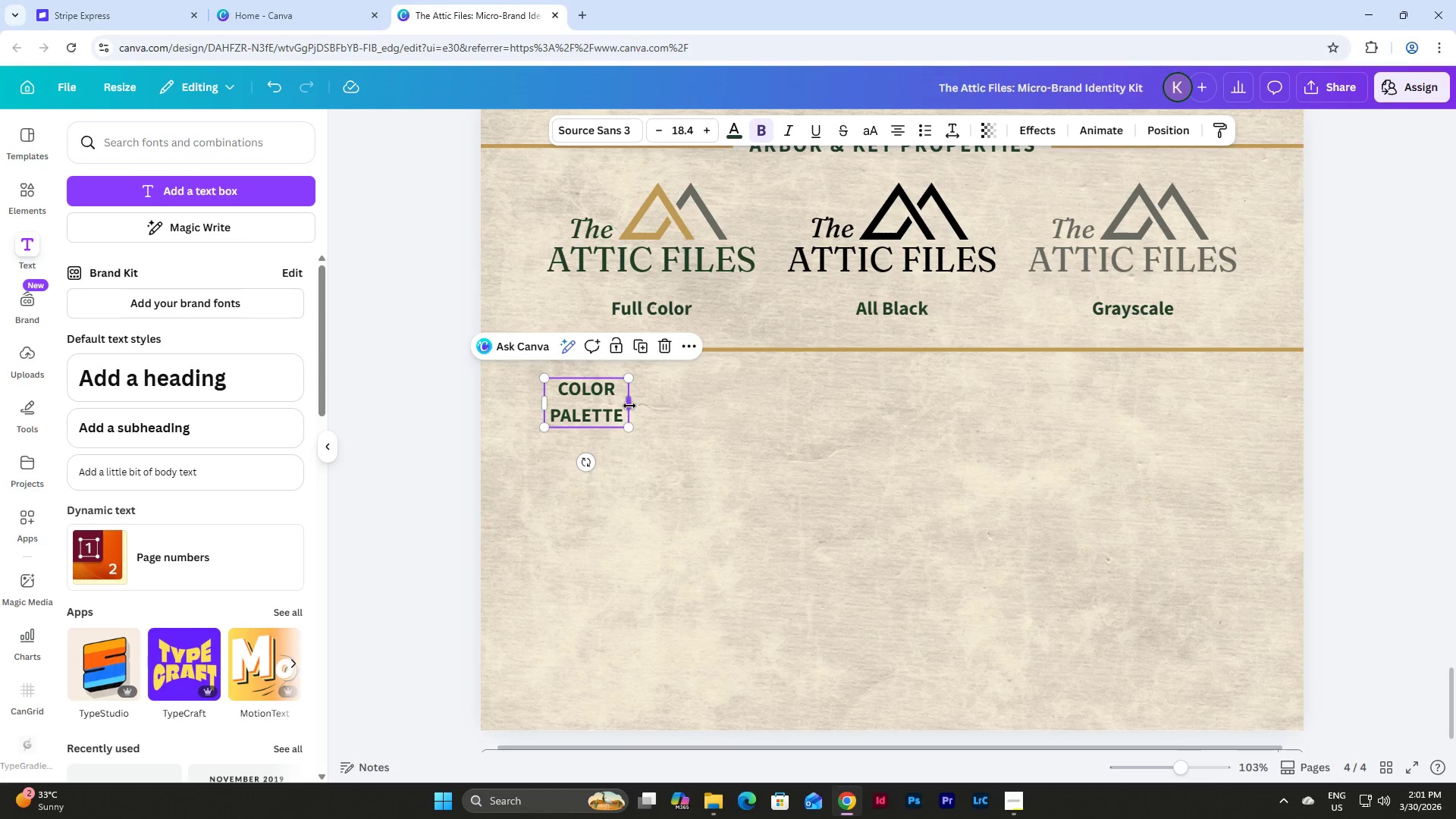 
left_click_drag(start_coordinate=[629, 406], to_coordinate=[701, 404])
 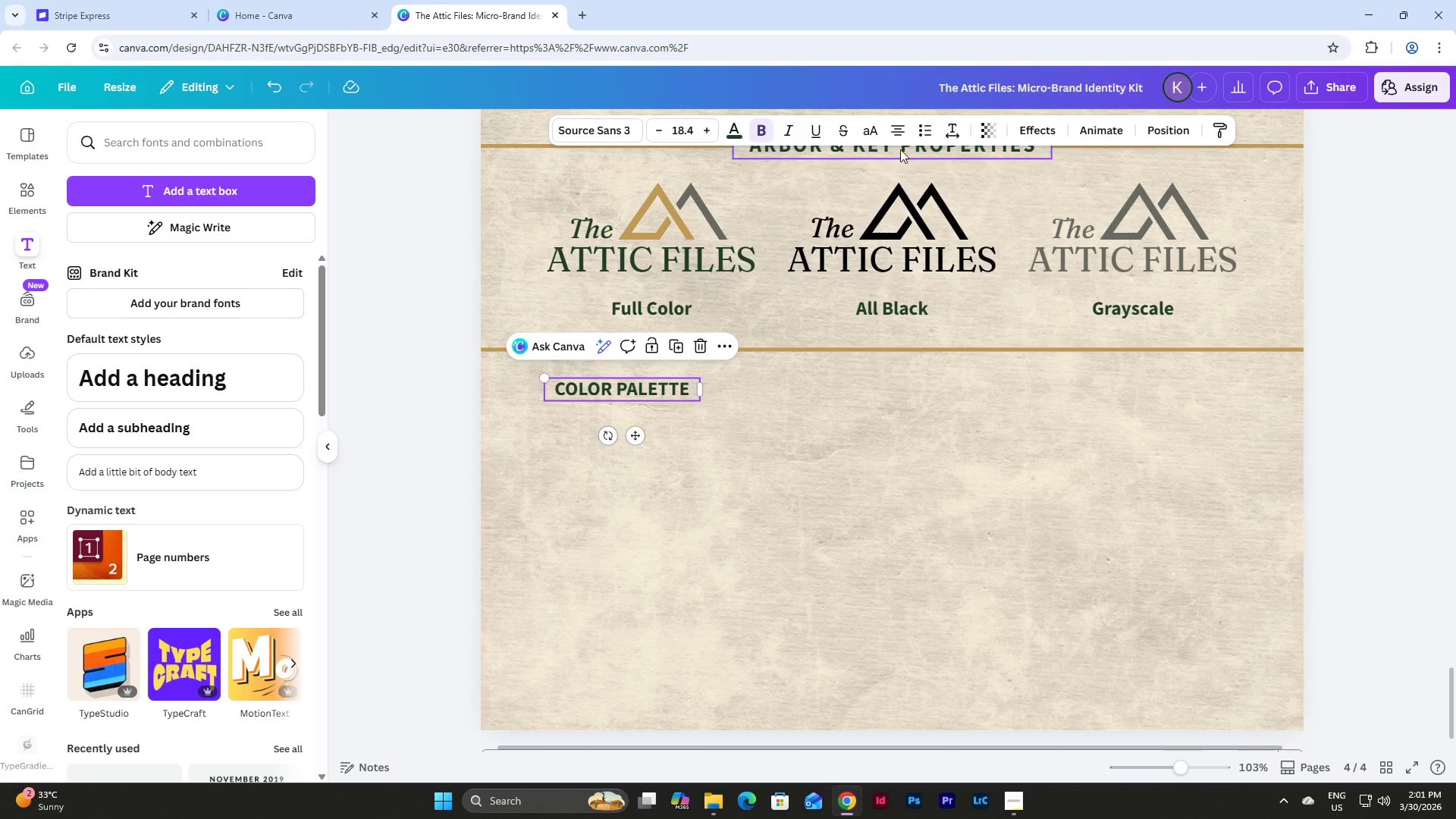 
left_click([904, 127])
 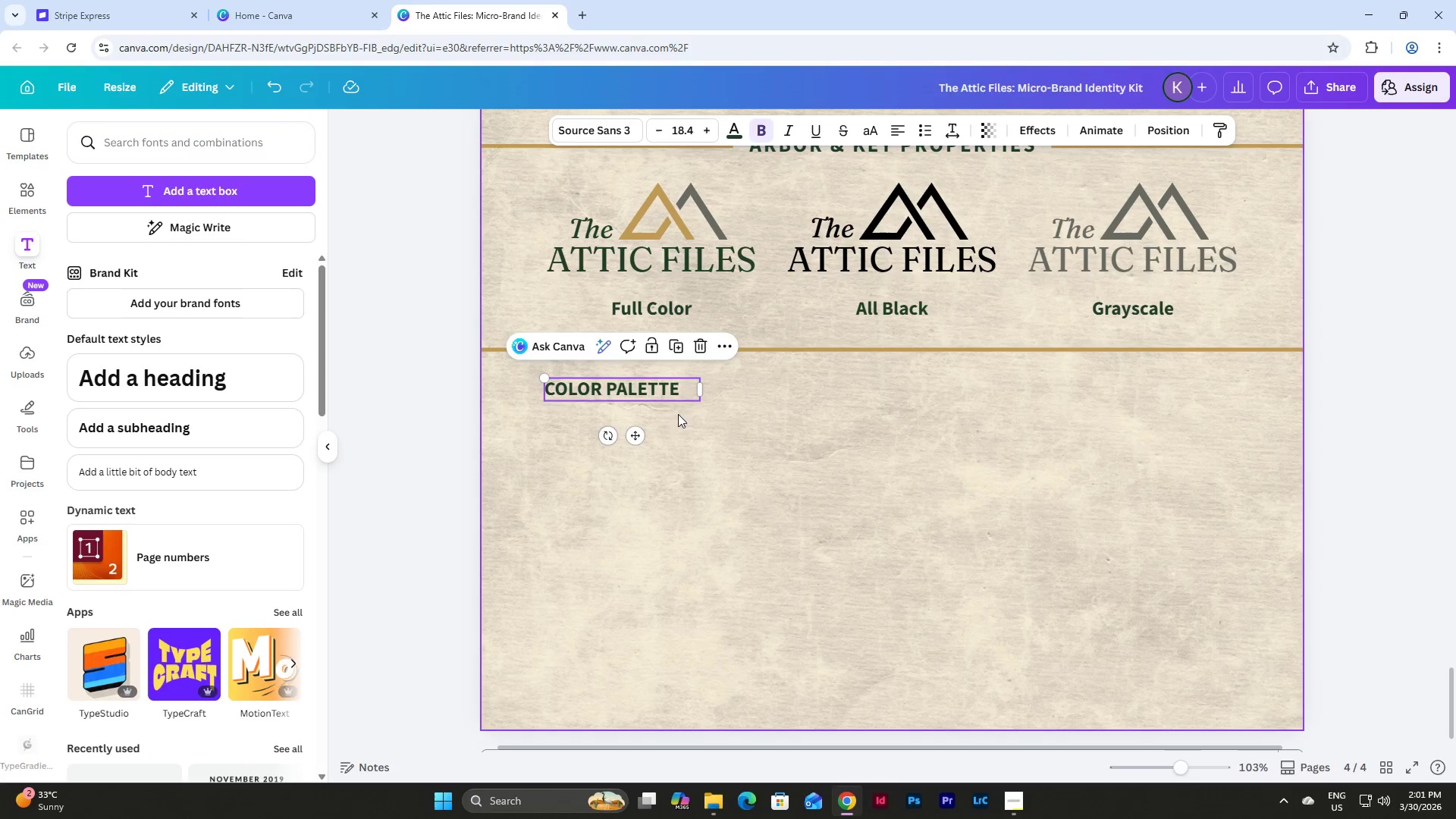 
left_click([679, 425])
 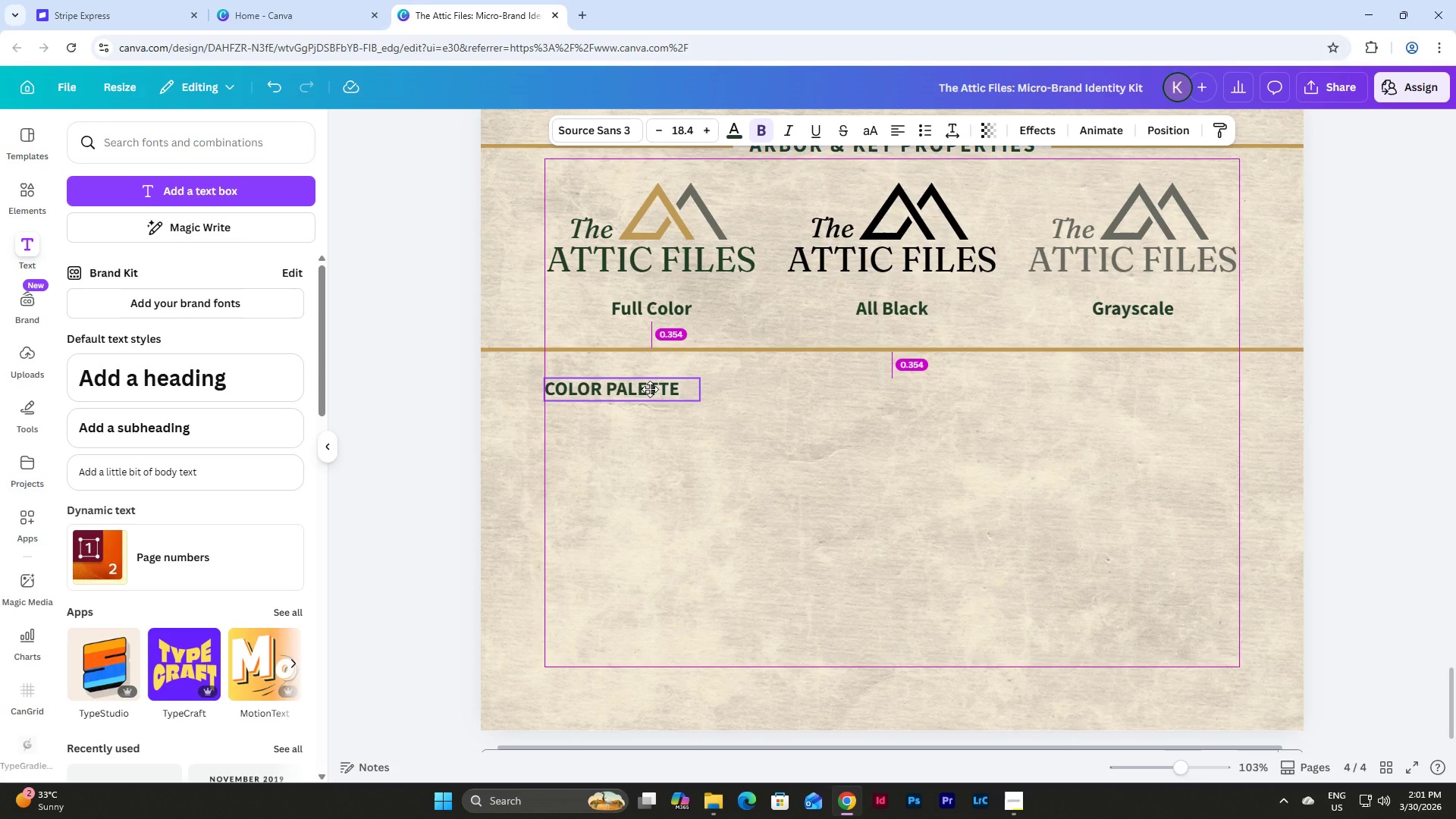 
left_click([882, 414])
 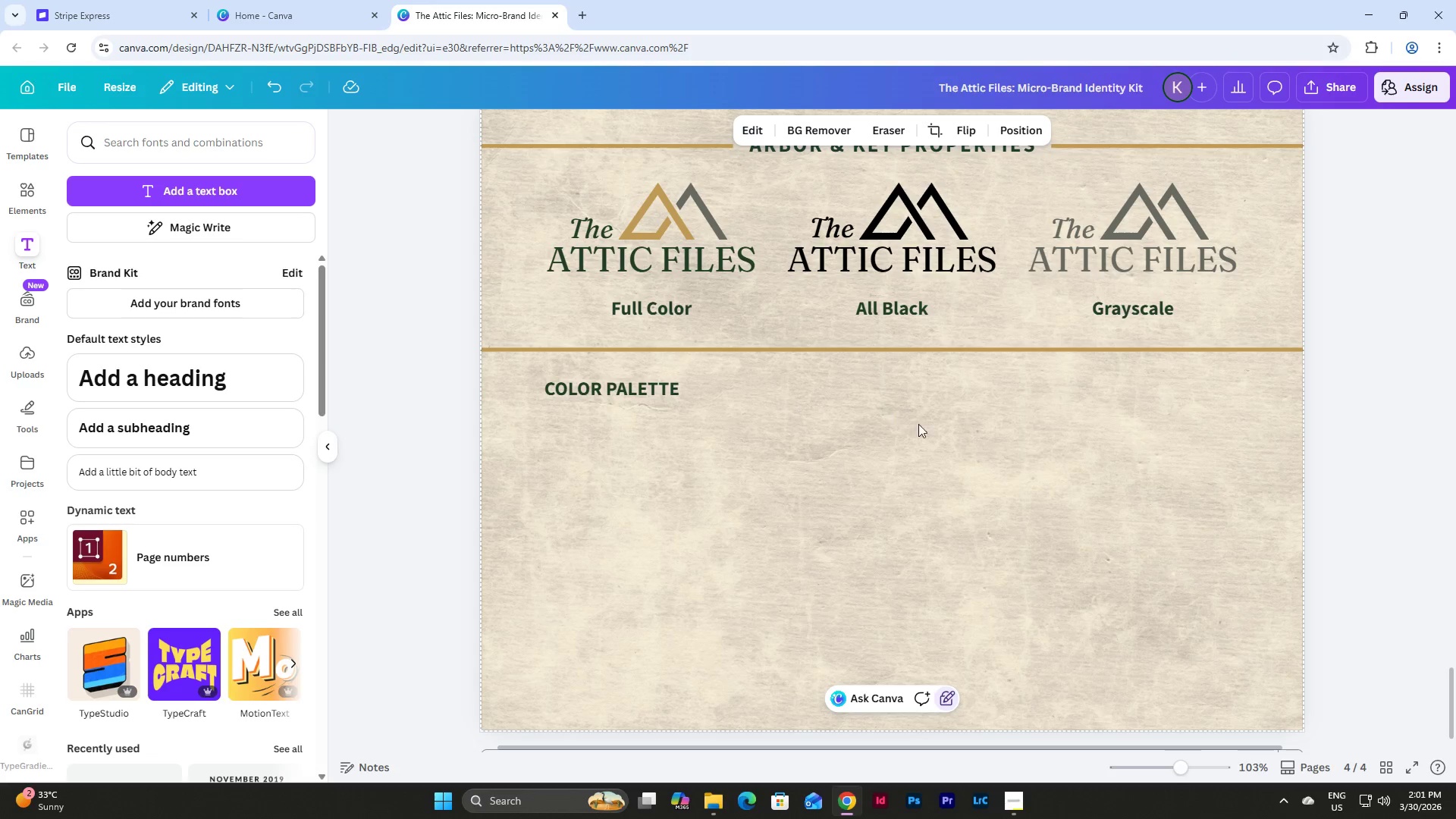 
scroll: coordinate [908, 484], scroll_direction: up, amount: 1.0
 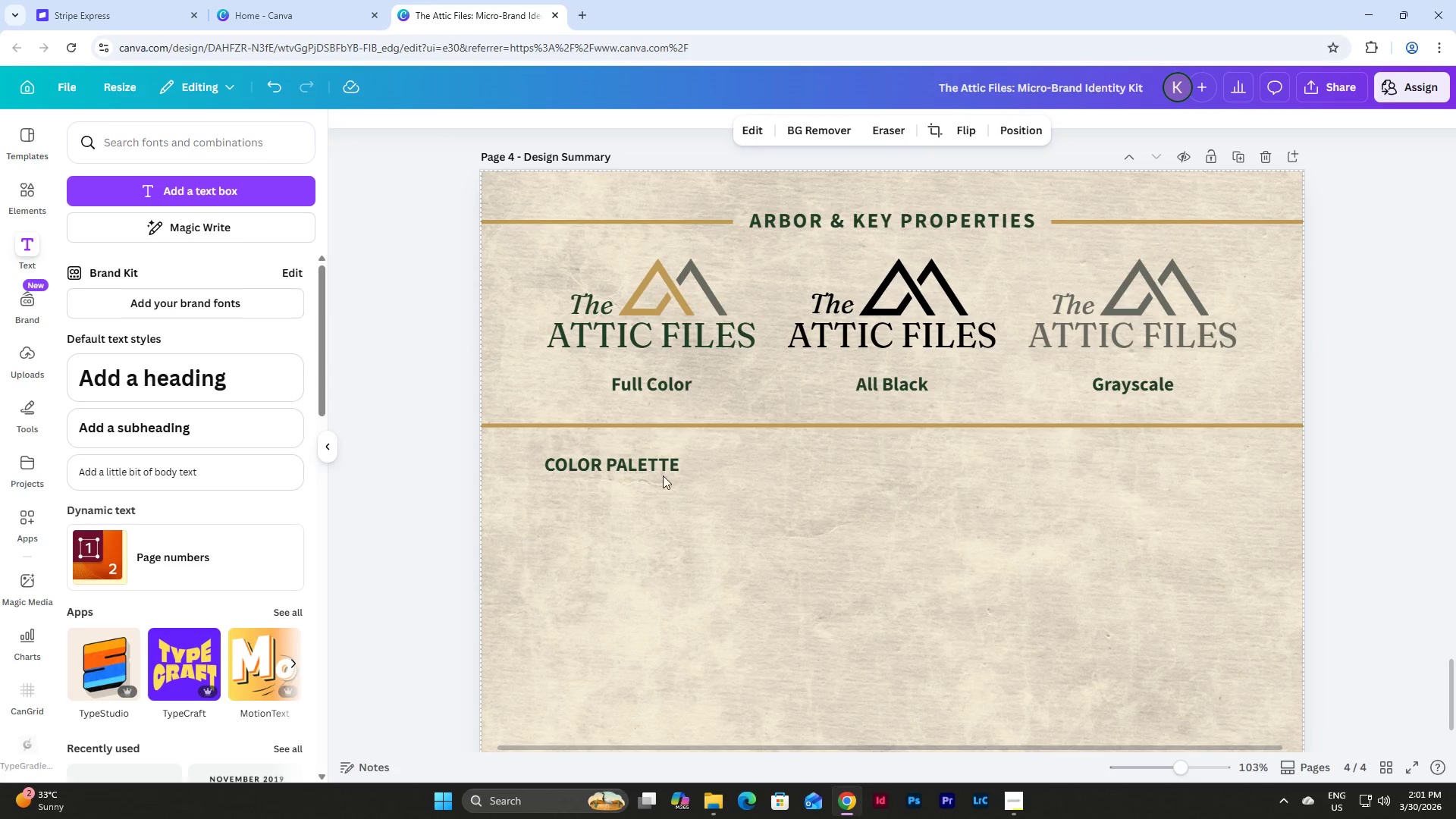 
left_click([634, 466])
 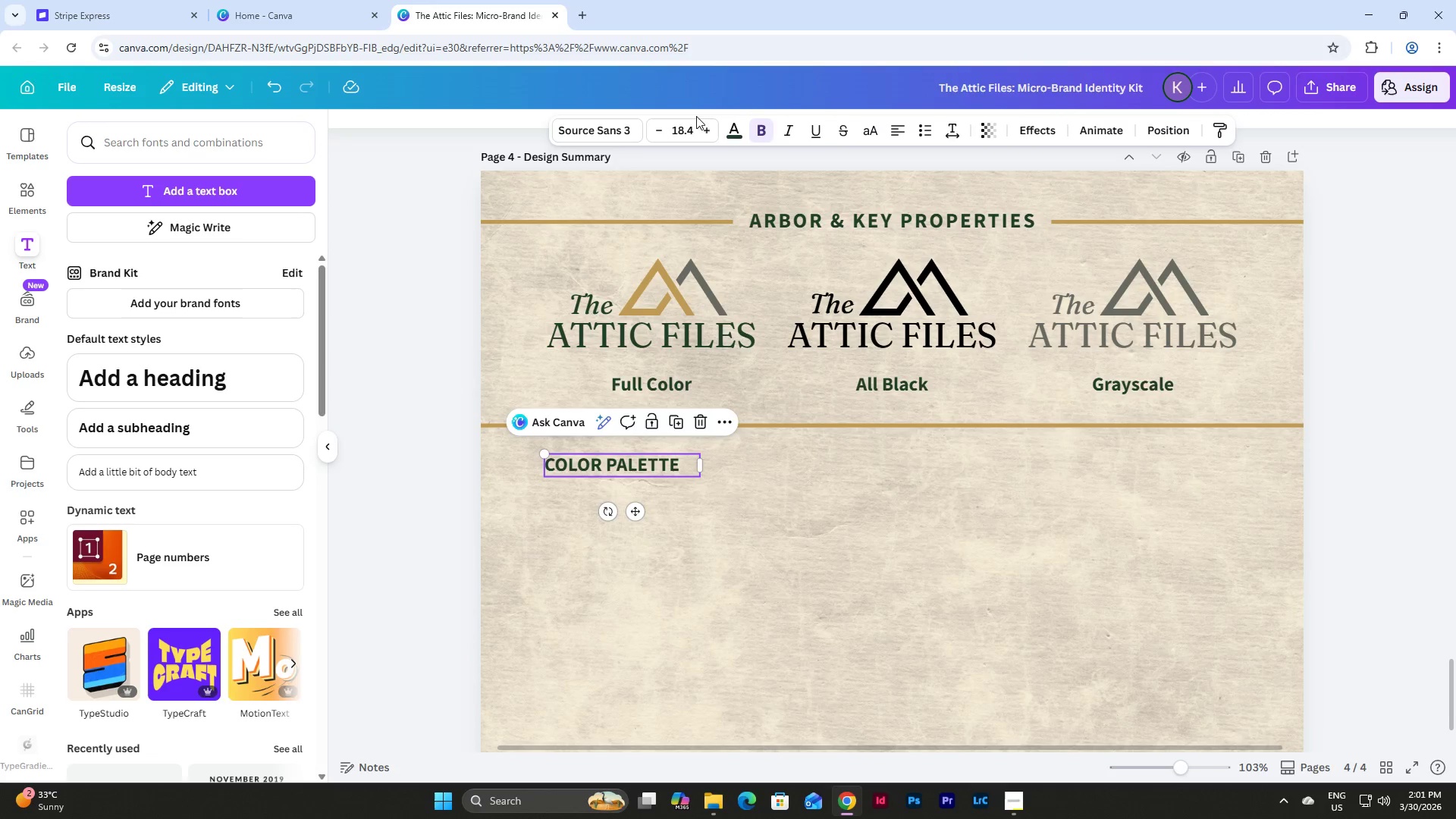 
left_click([695, 127])
 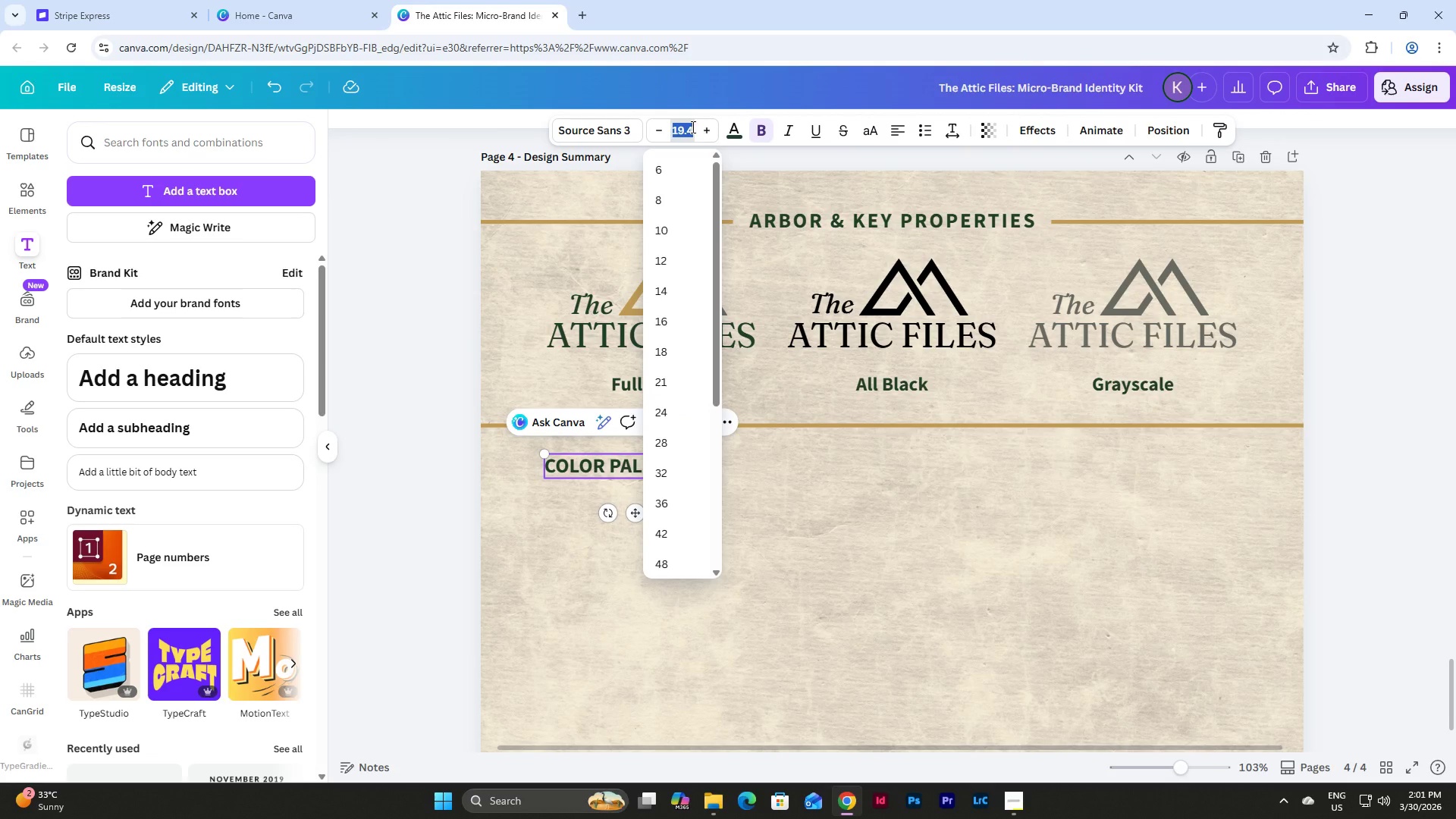 
key(Numpad2)
 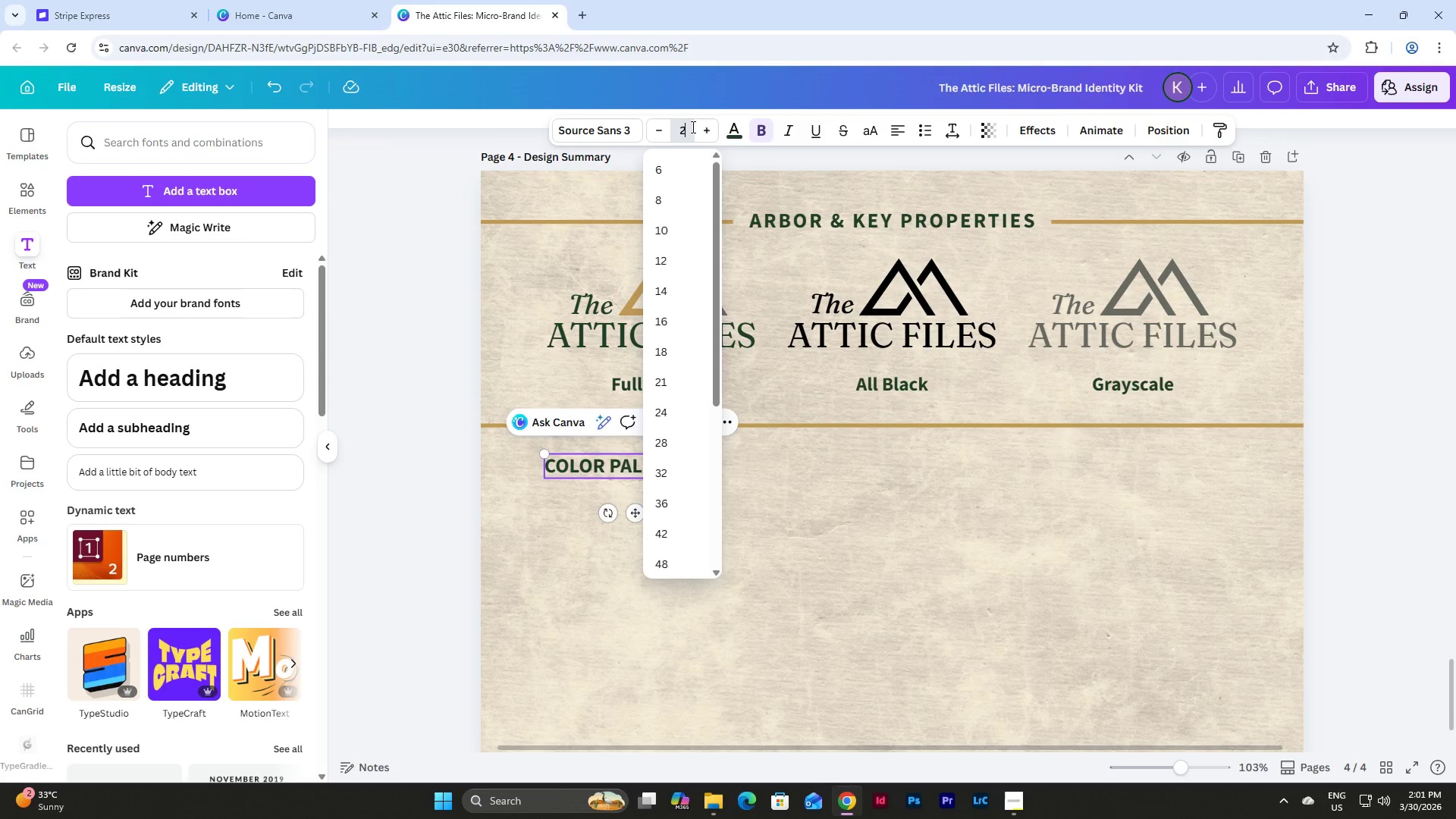 
key(Numpad5)
 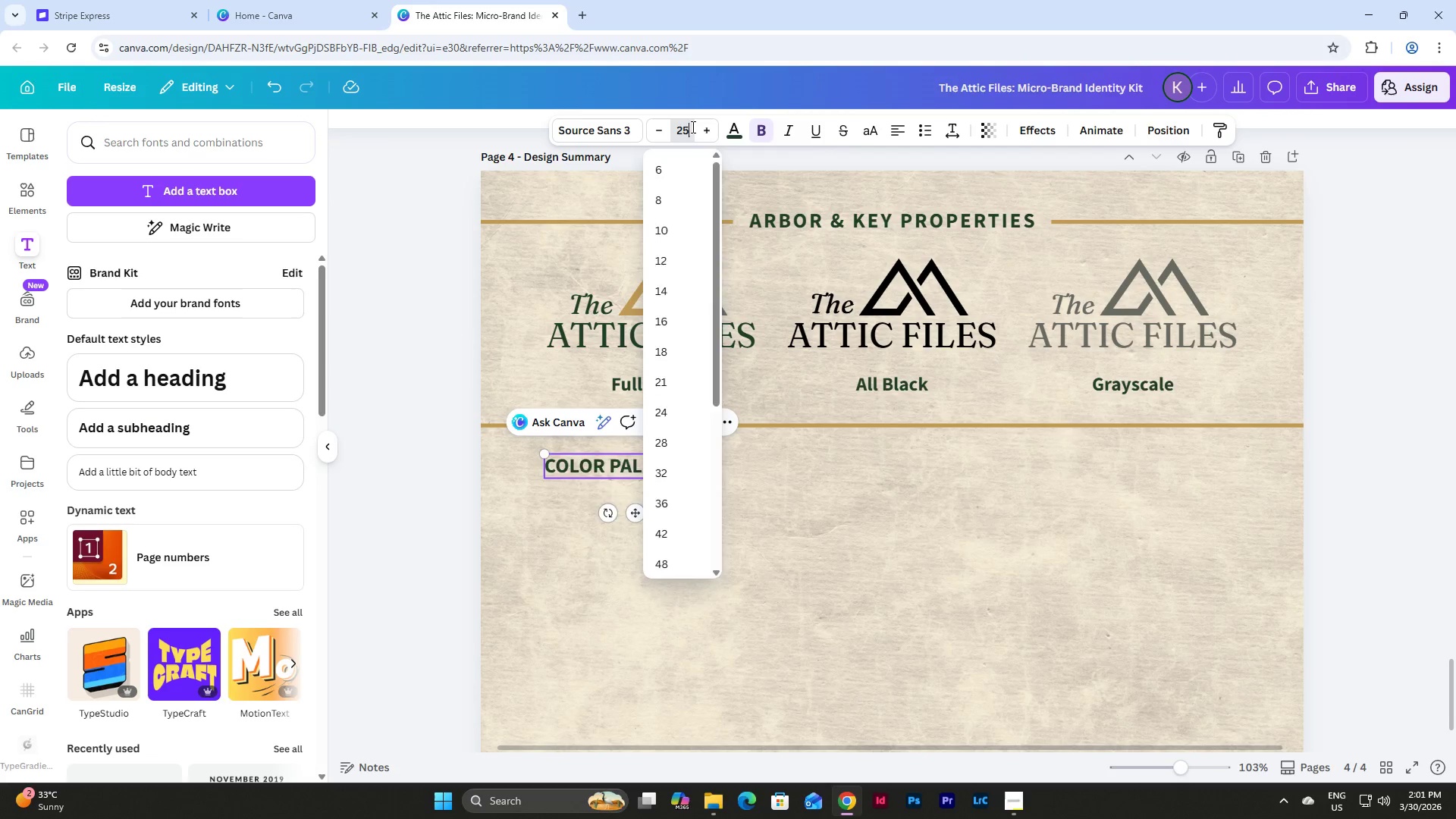 
key(NumpadEnter)
 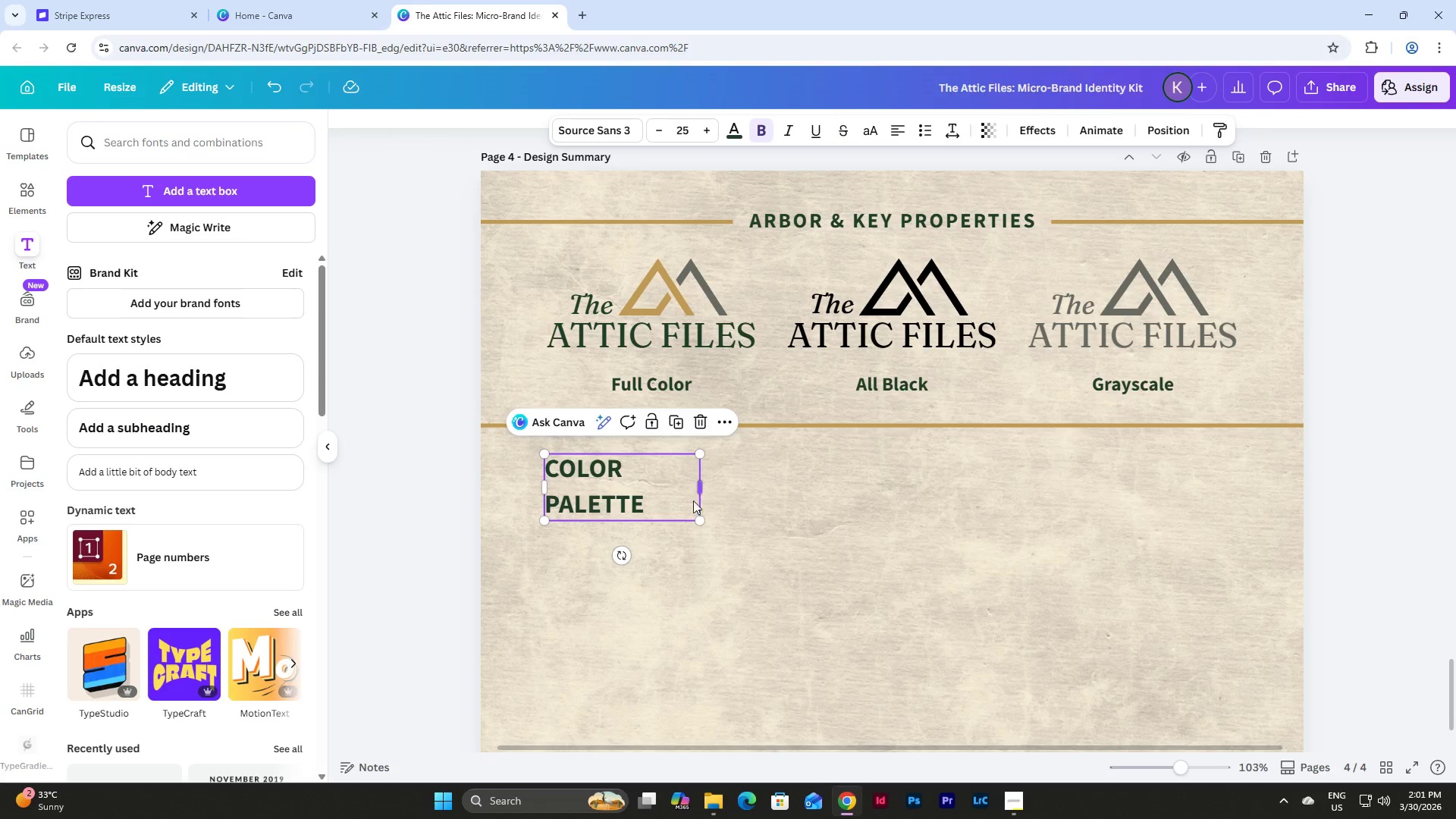 
left_click_drag(start_coordinate=[703, 488], to_coordinate=[736, 472])
 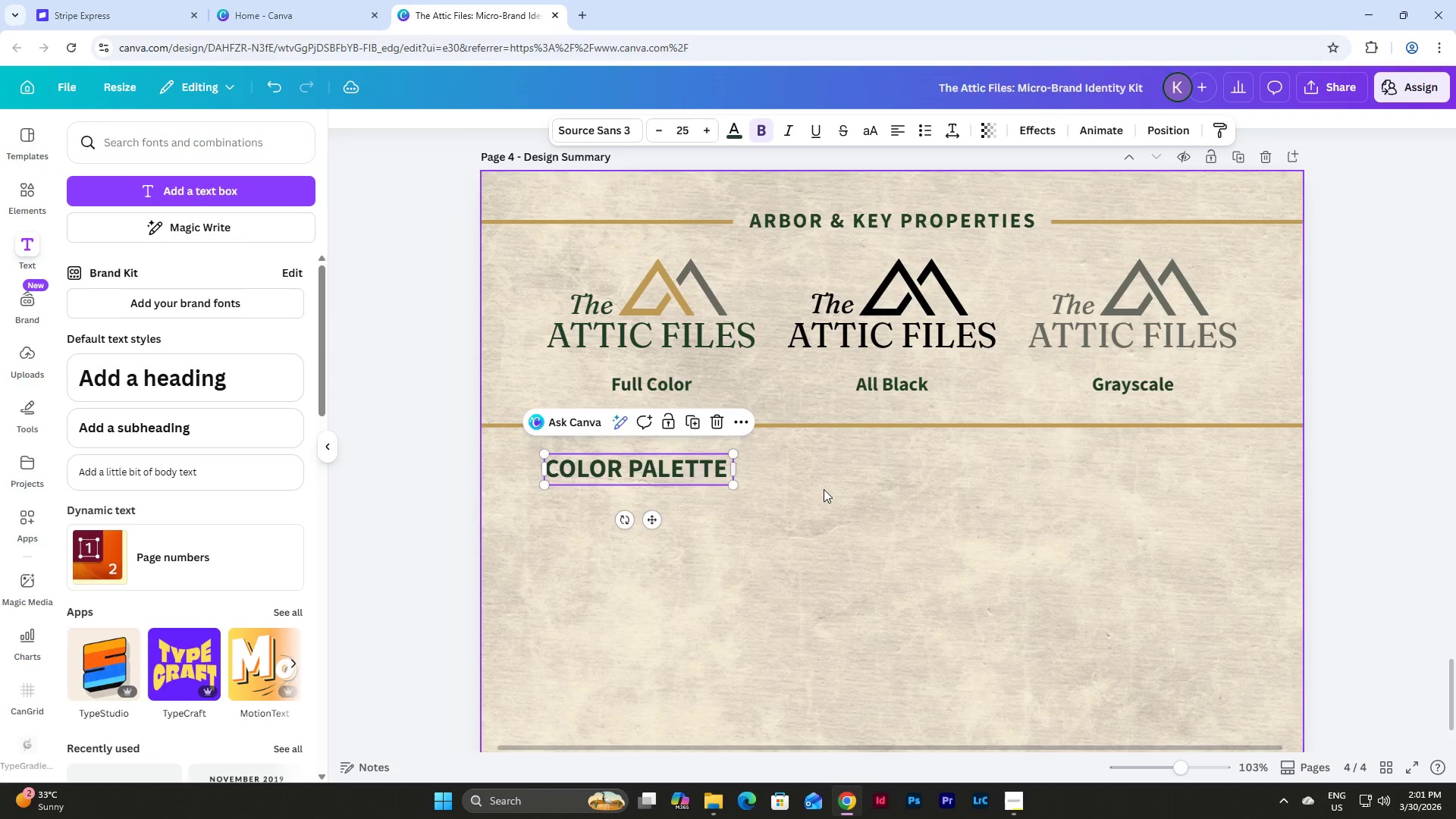 
left_click([824, 489])
 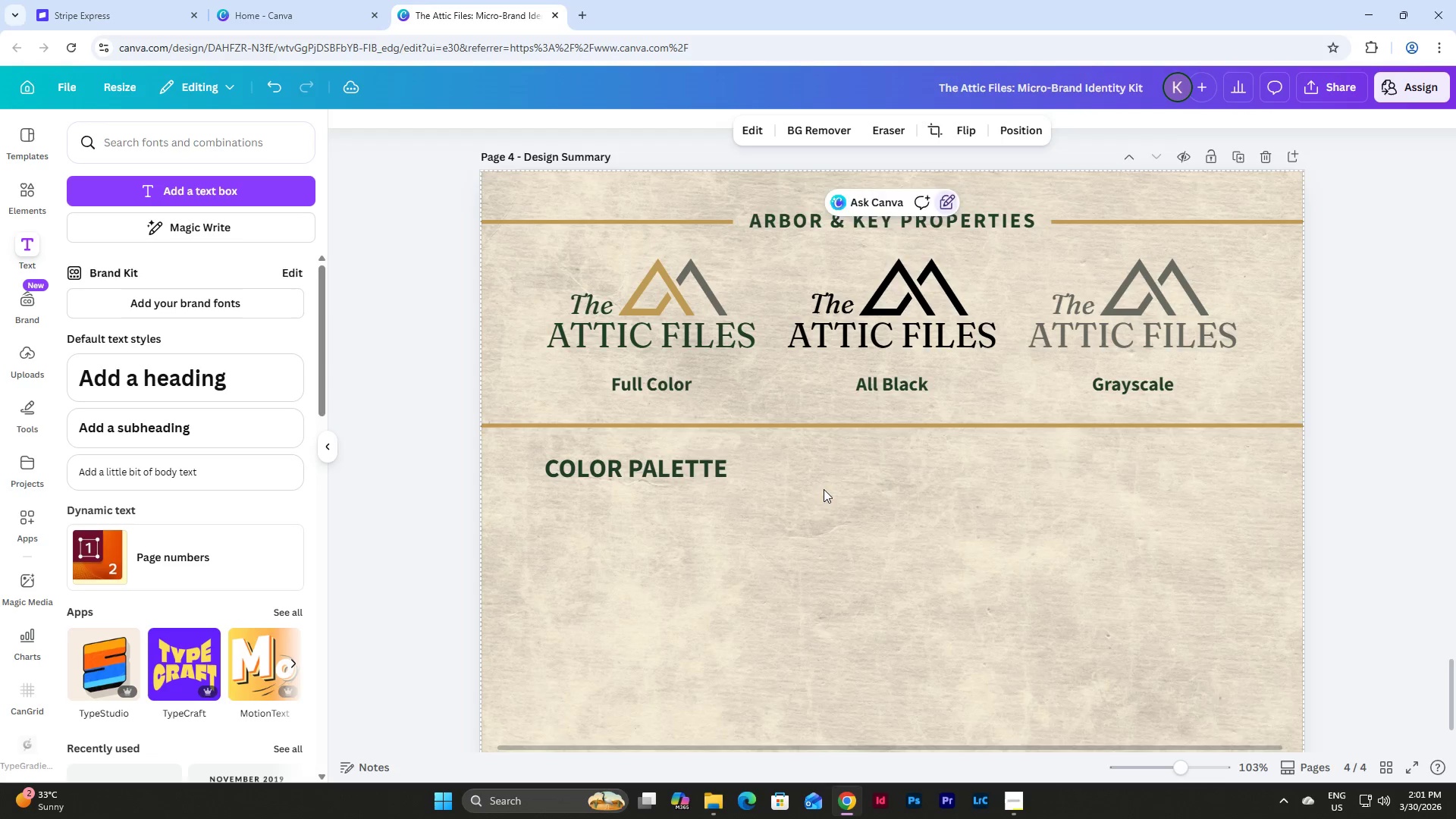 
scroll: coordinate [824, 489], scroll_direction: down, amount: 2.0
 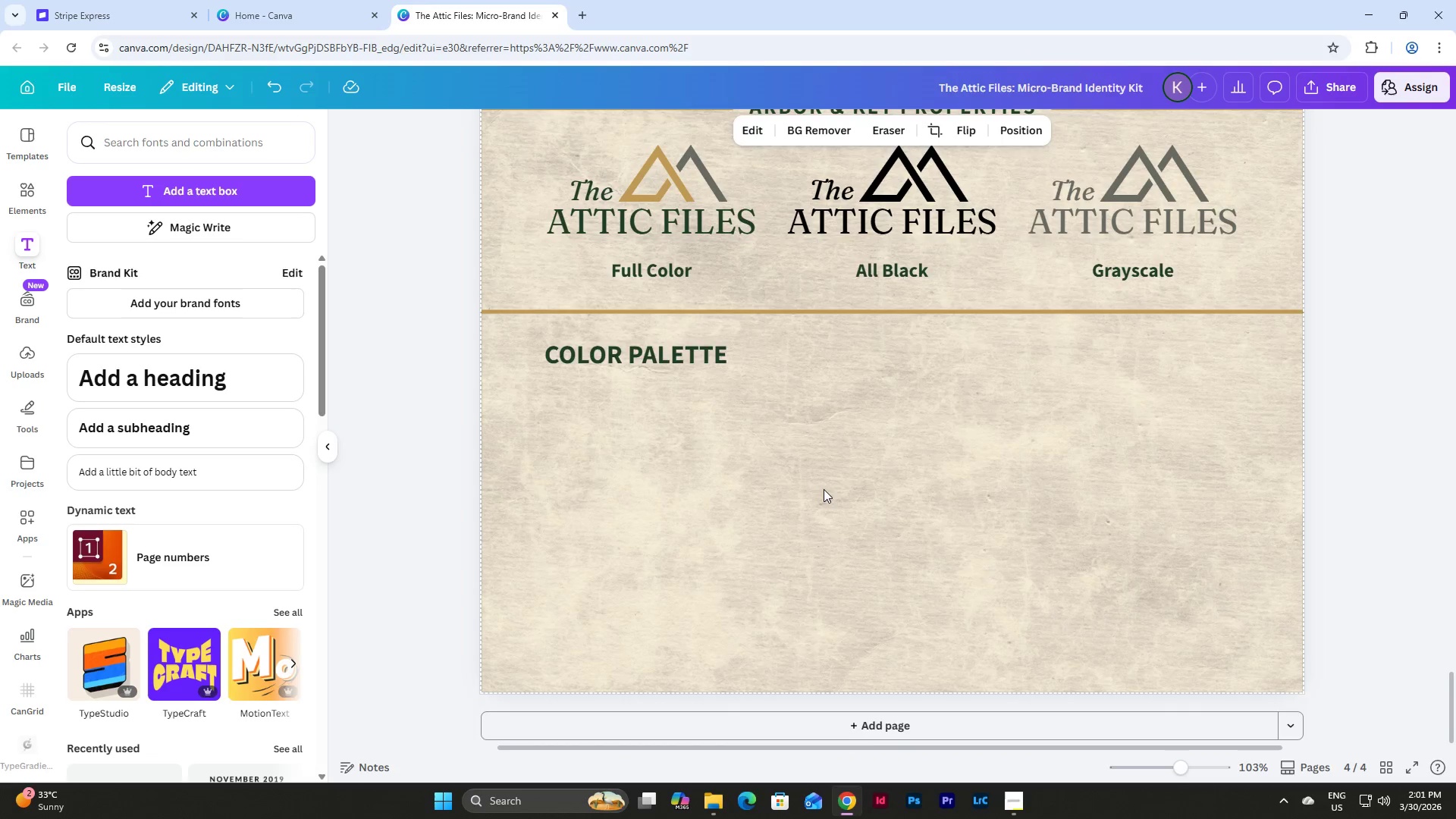 
scroll: coordinate [824, 489], scroll_direction: up, amount: 2.0
 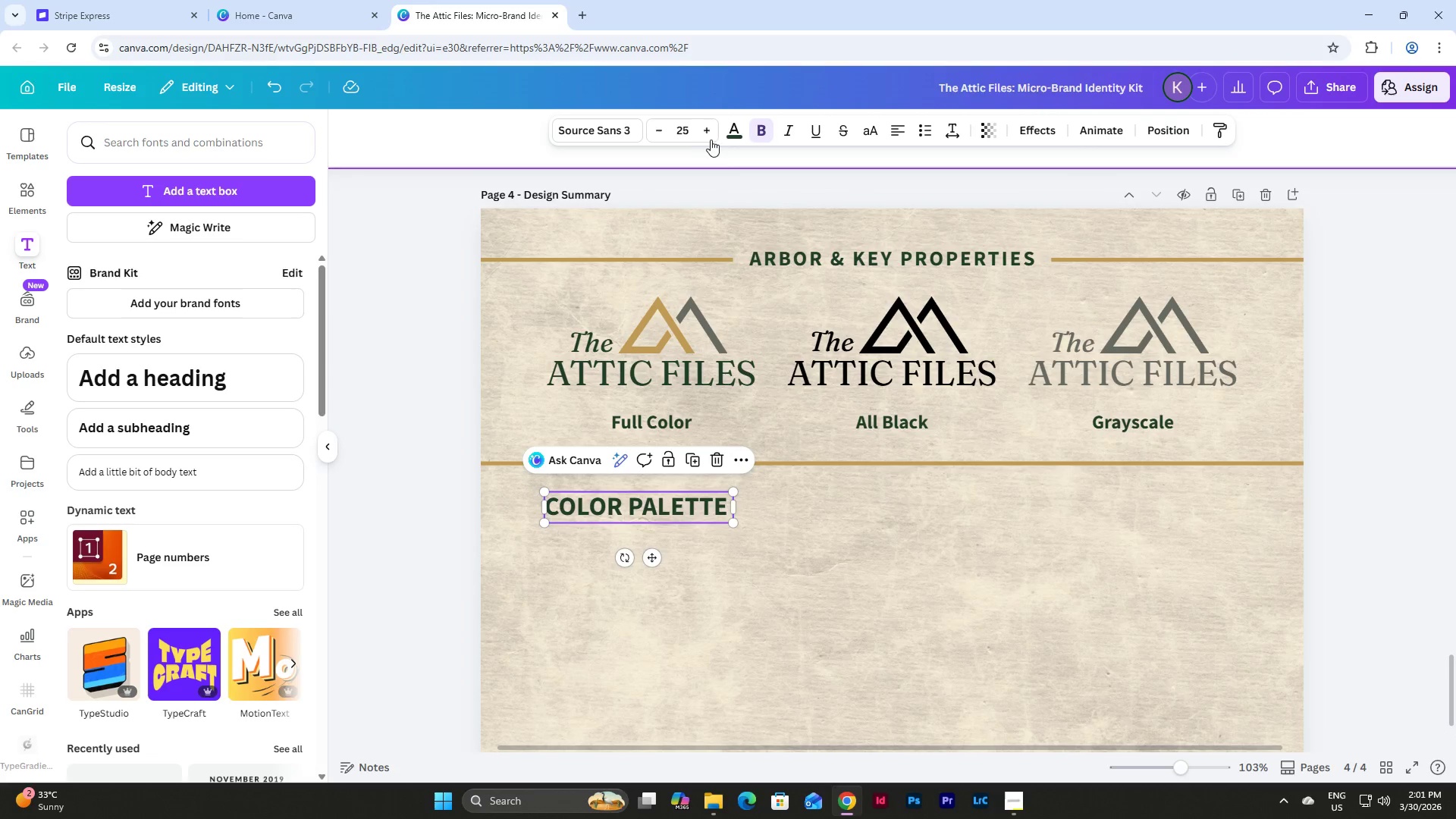 
left_click([691, 130])
 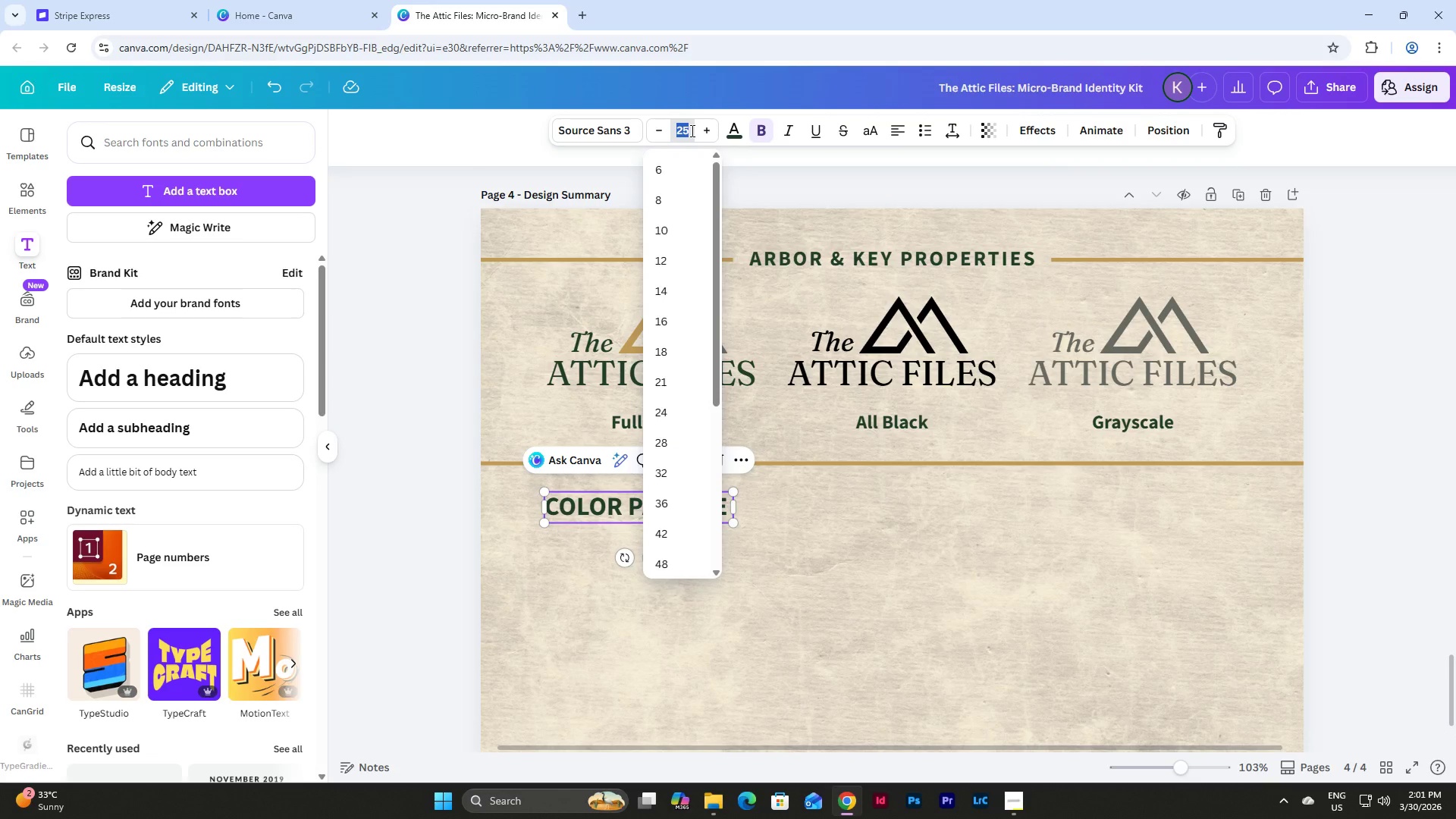 
key(Numpad2)
 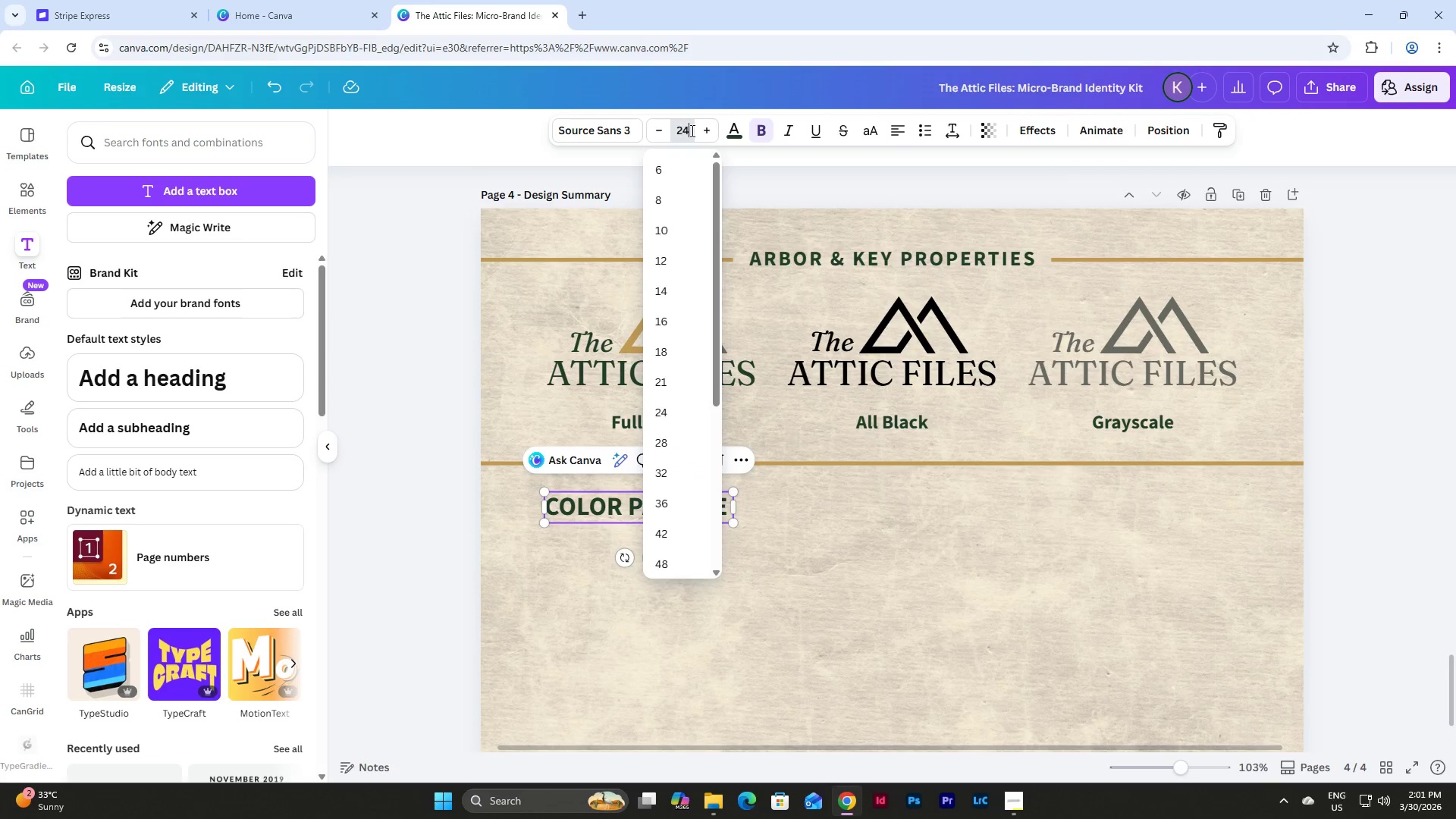 
key(Numpad4)
 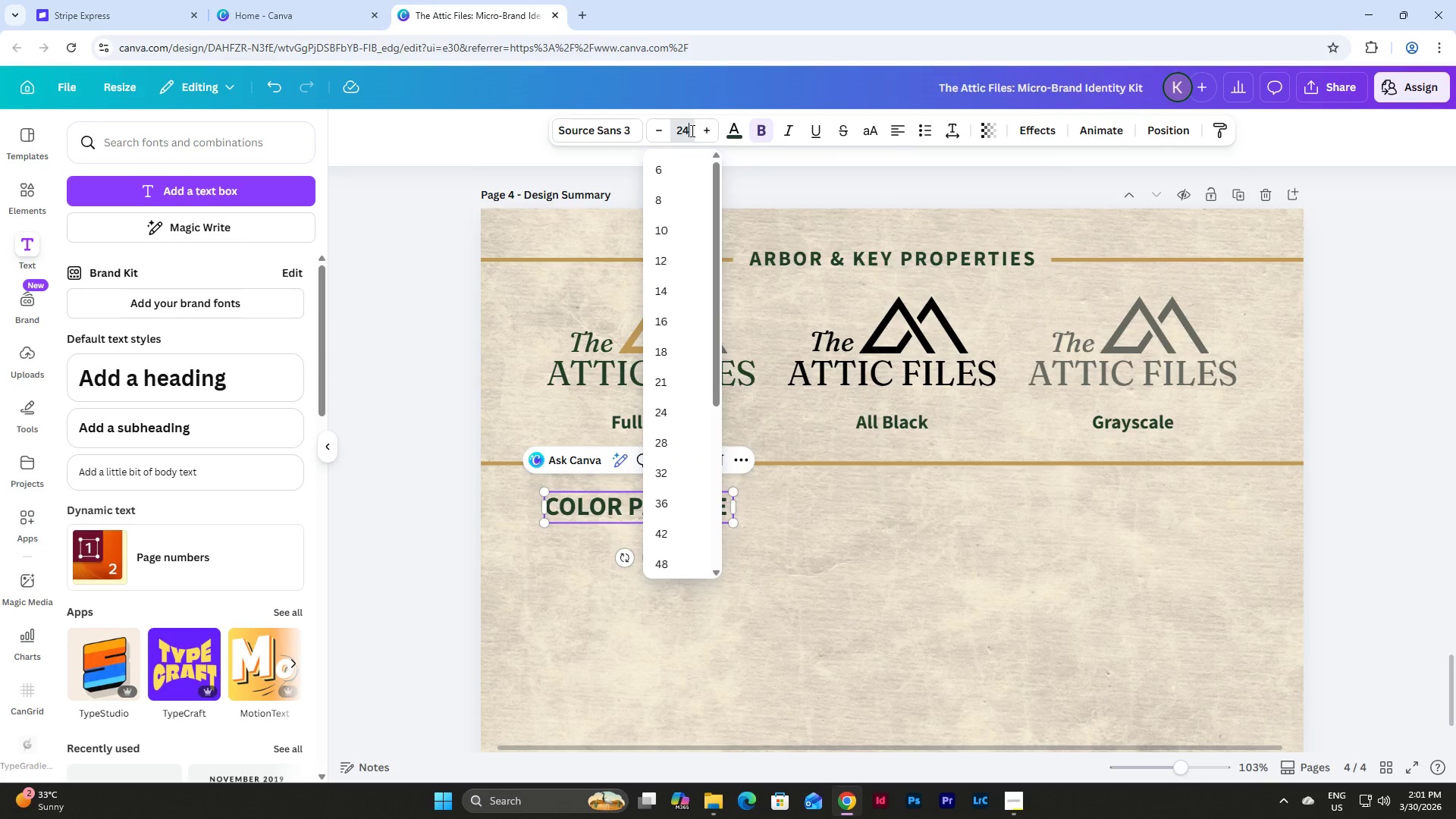 
key(NumpadEnter)
 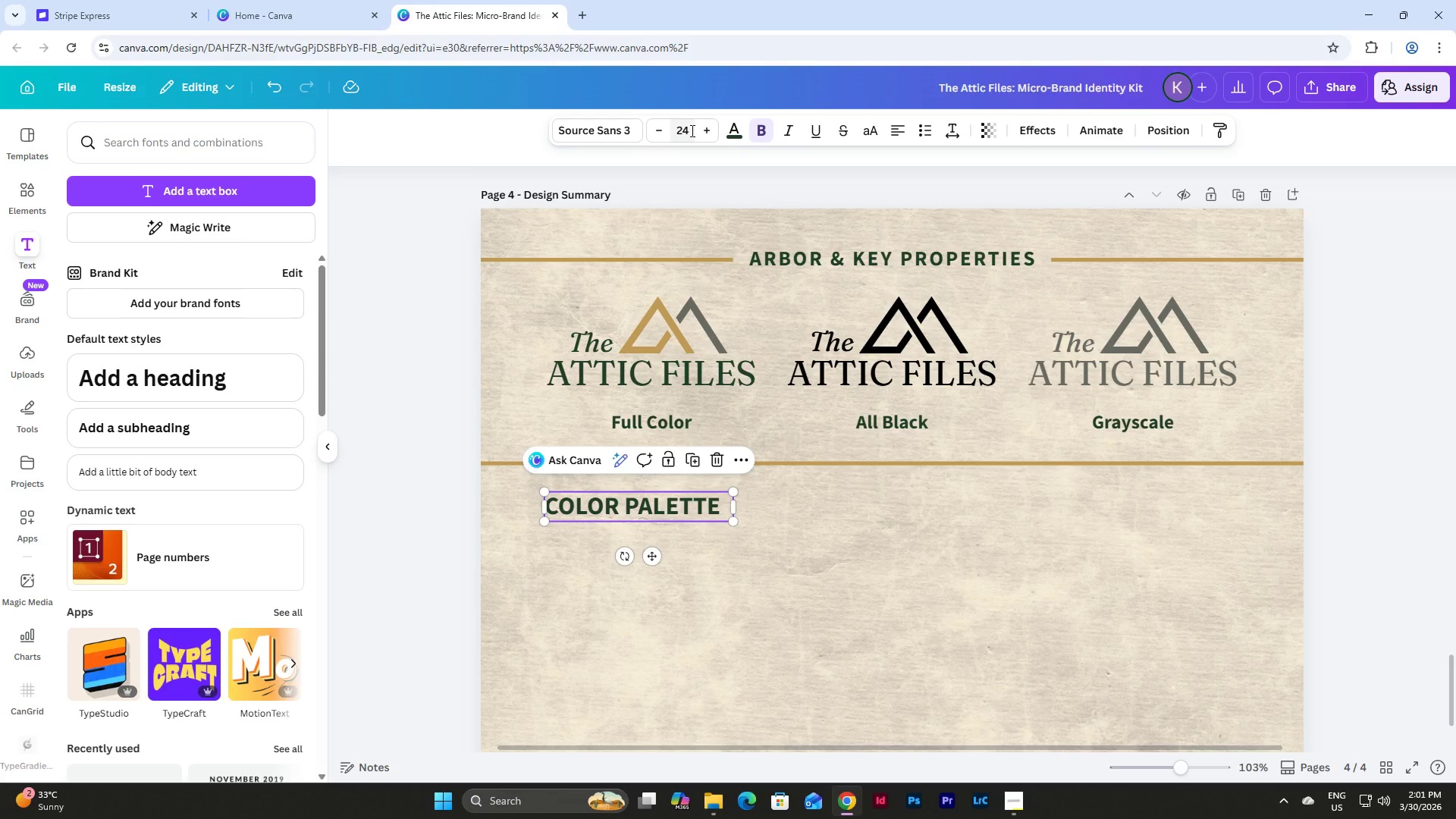 
left_click([691, 130])
 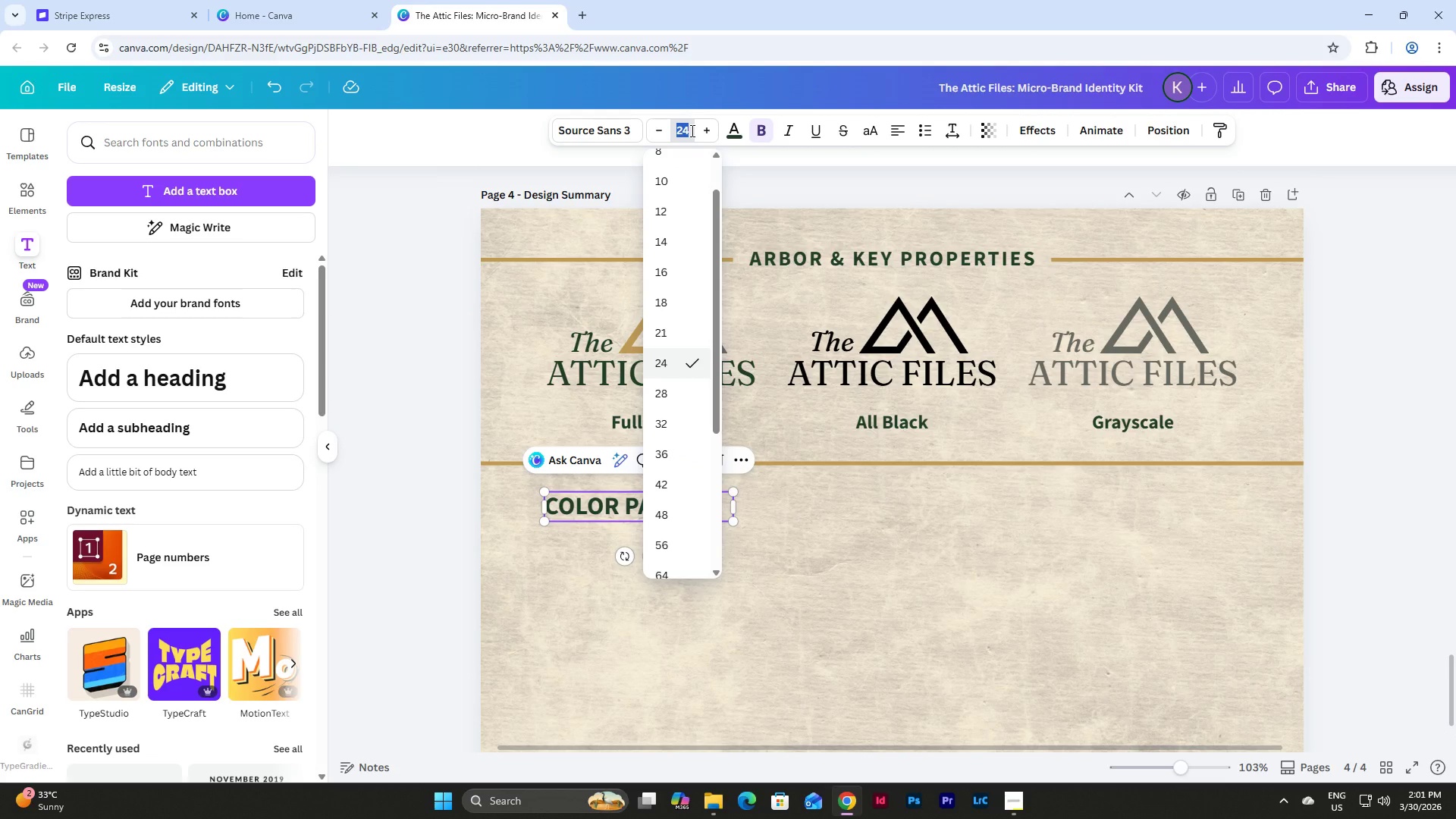 
key(Numpad2)
 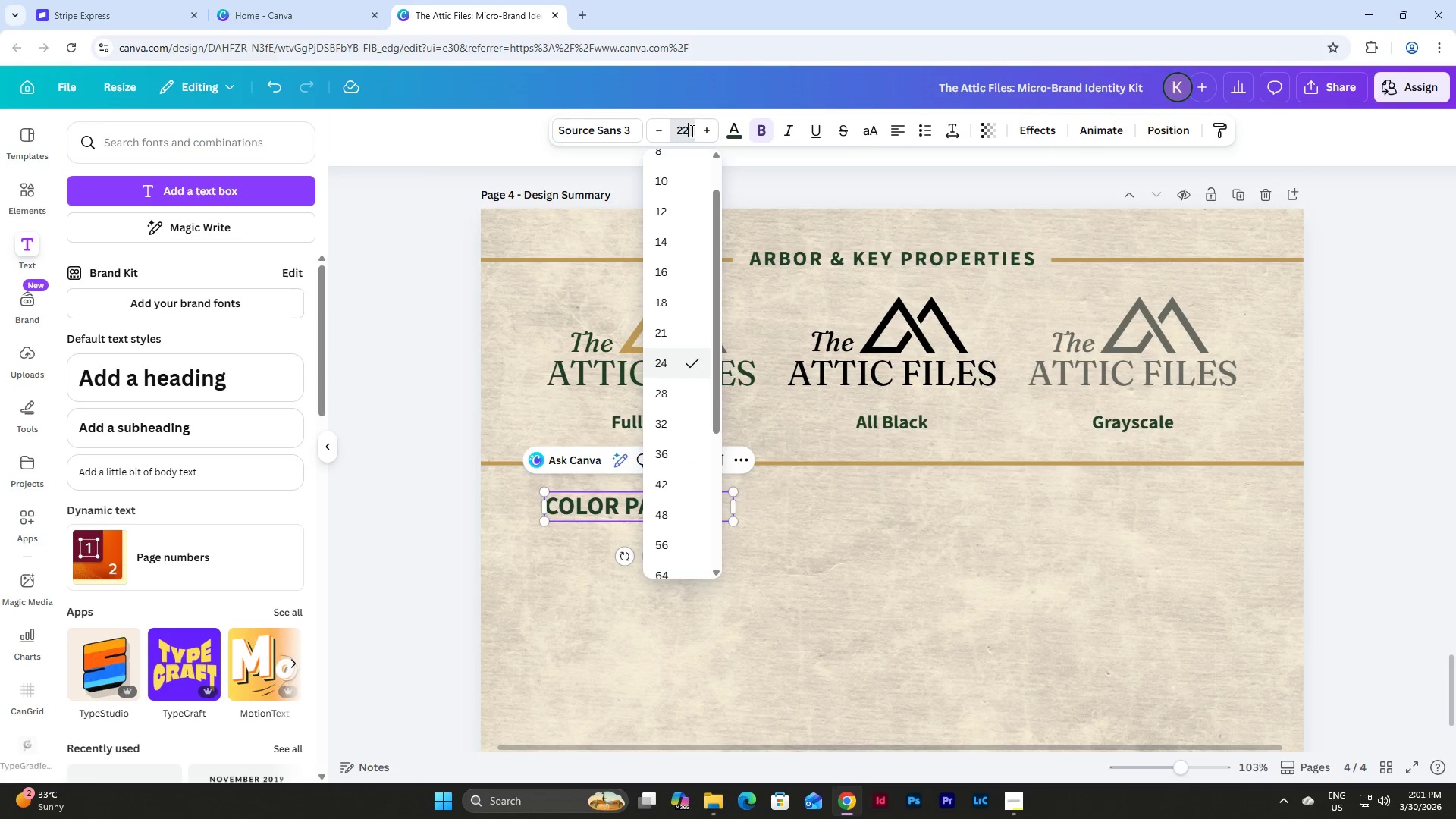 
key(Numpad2)
 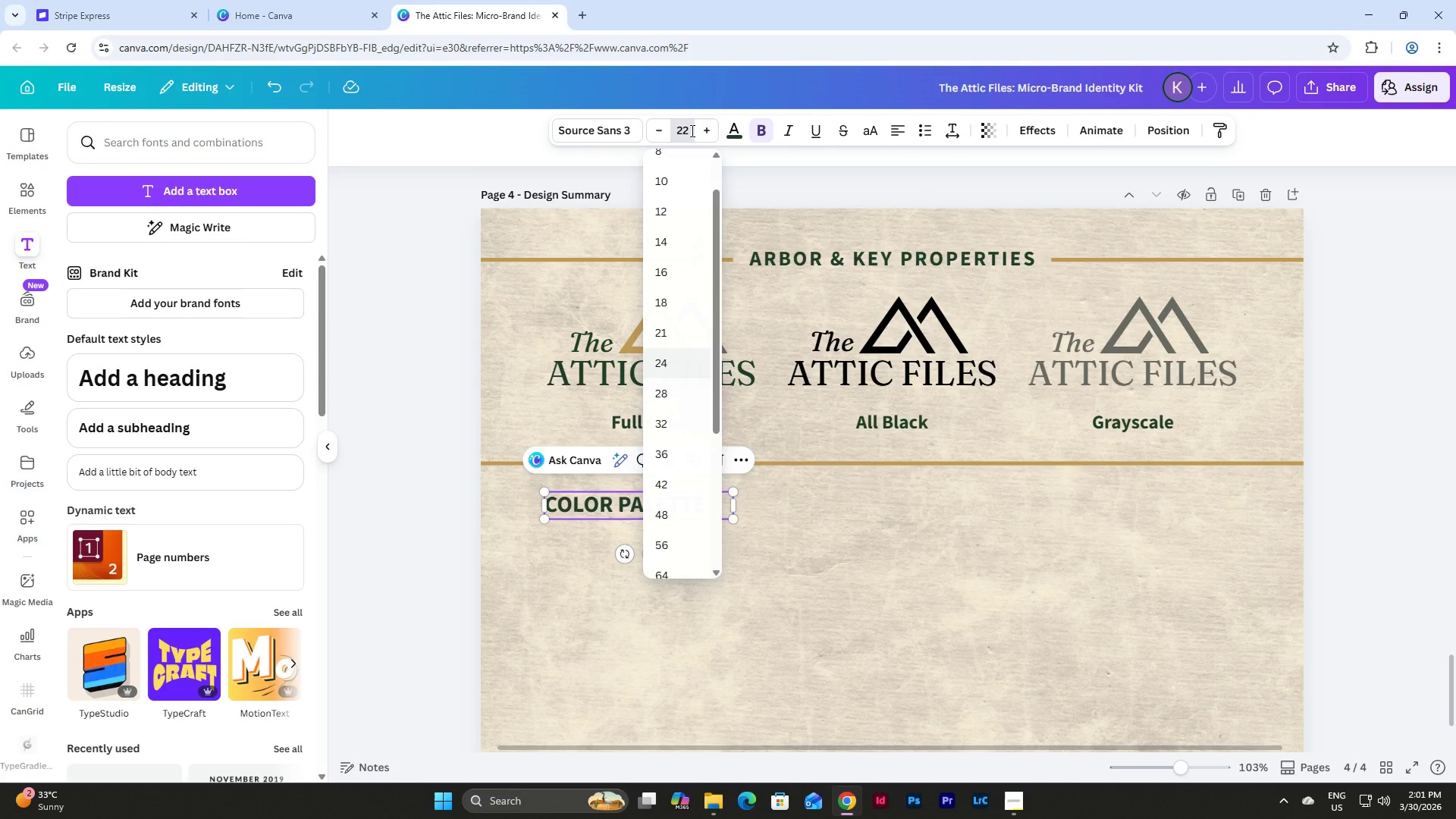 
key(NumpadEnter)
 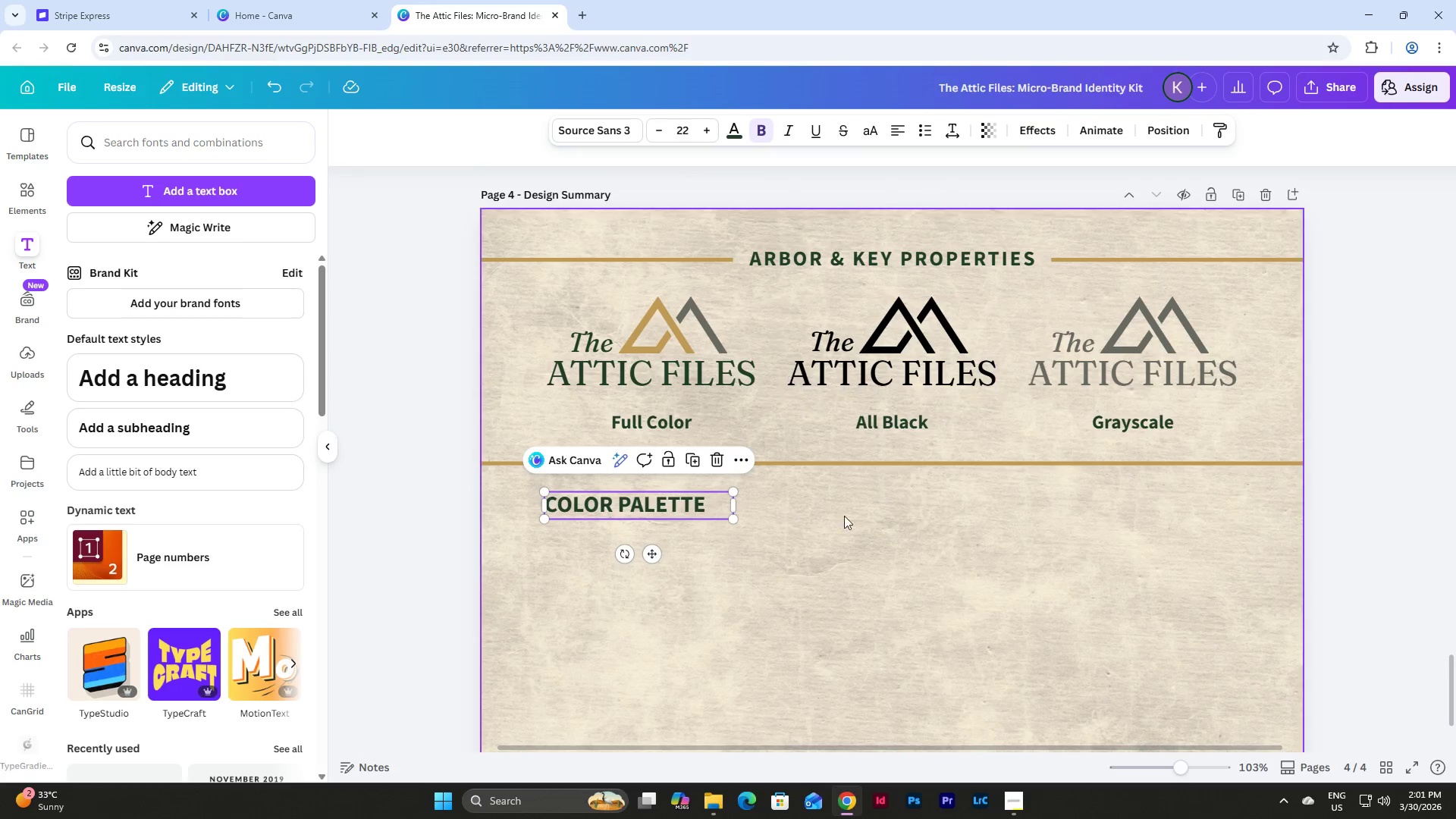 
left_click([827, 539])
 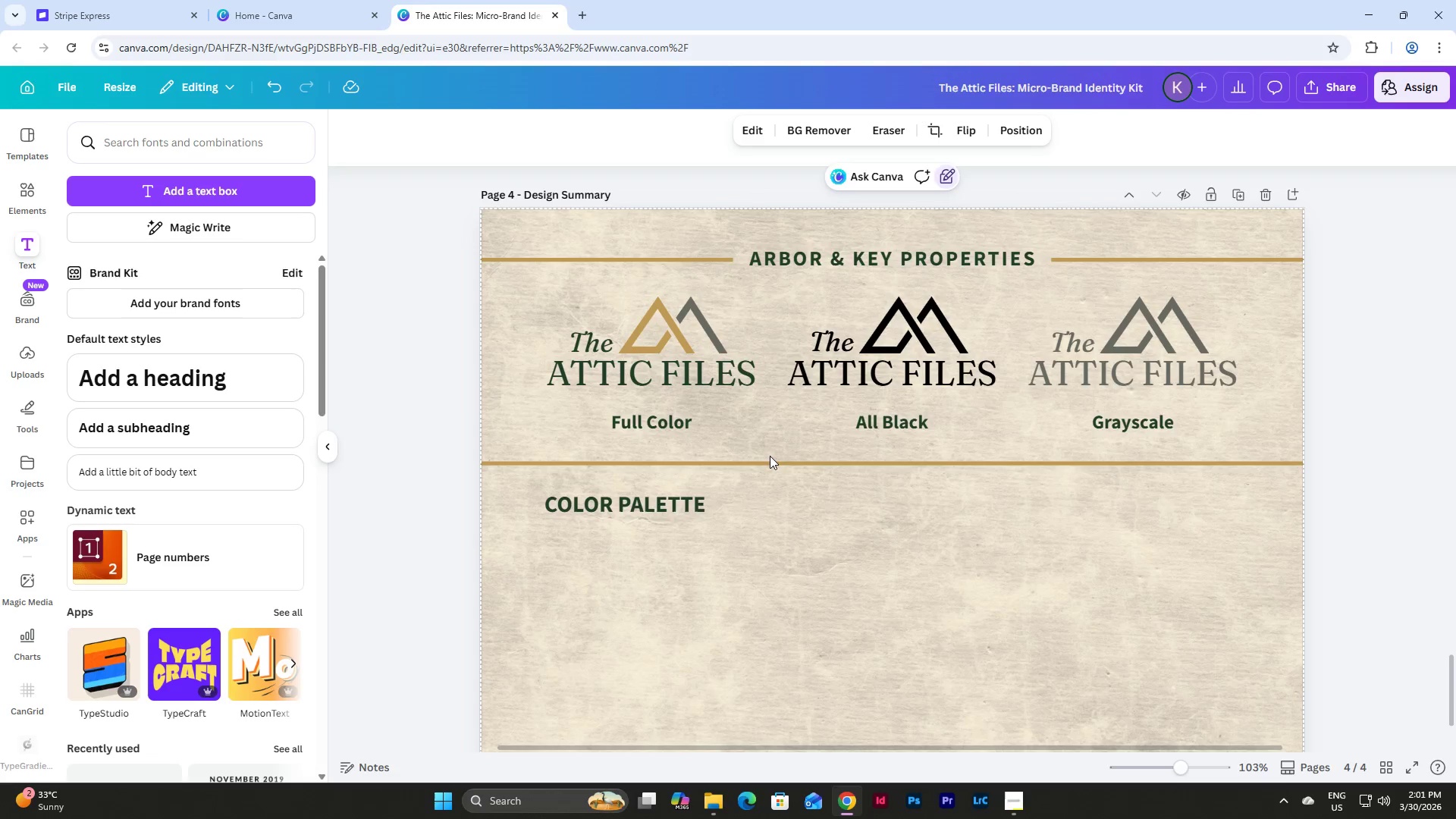 
scroll: coordinate [770, 456], scroll_direction: down, amount: 2.0
 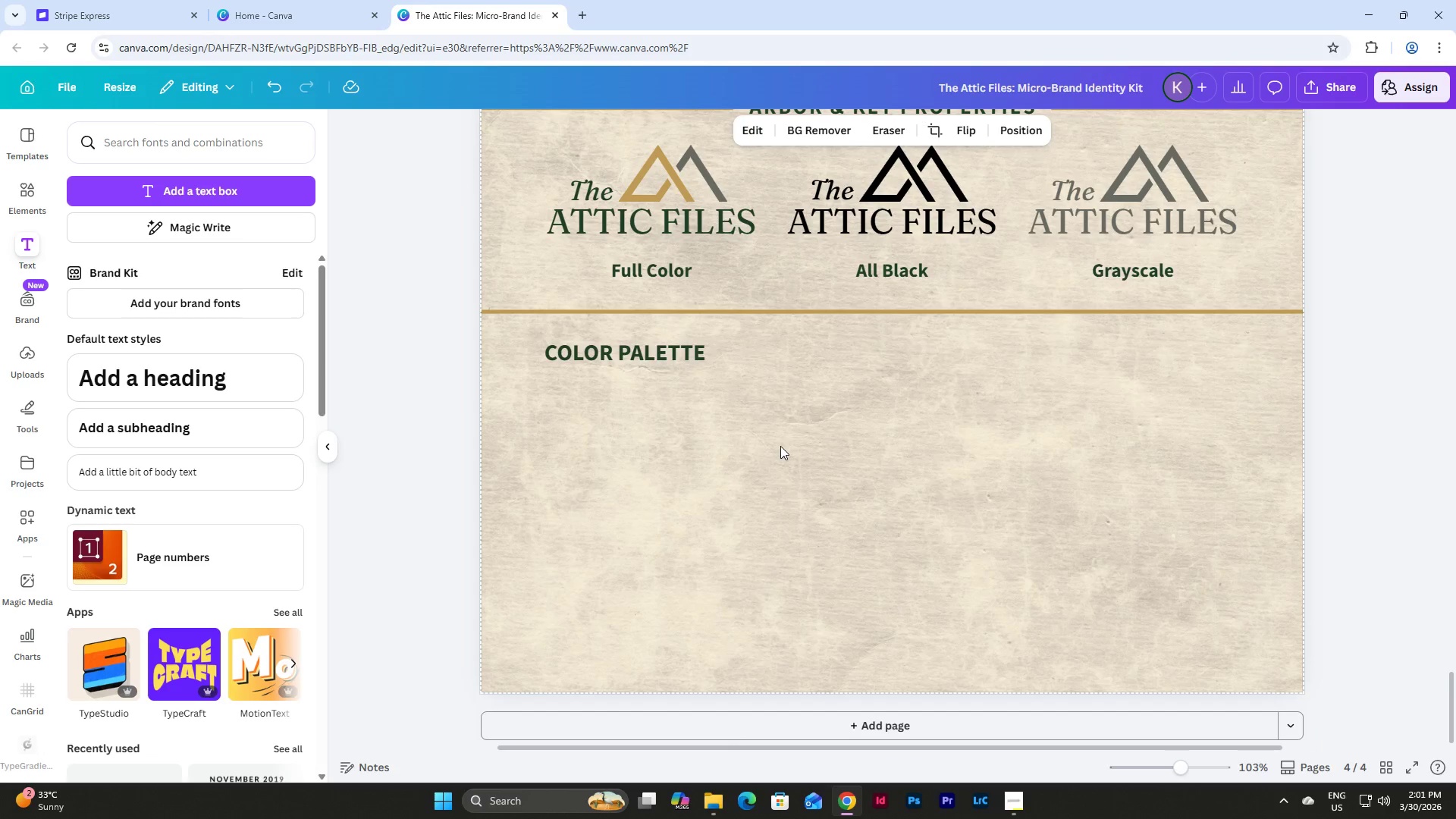 
scroll: coordinate [781, 446], scroll_direction: up, amount: 2.0
 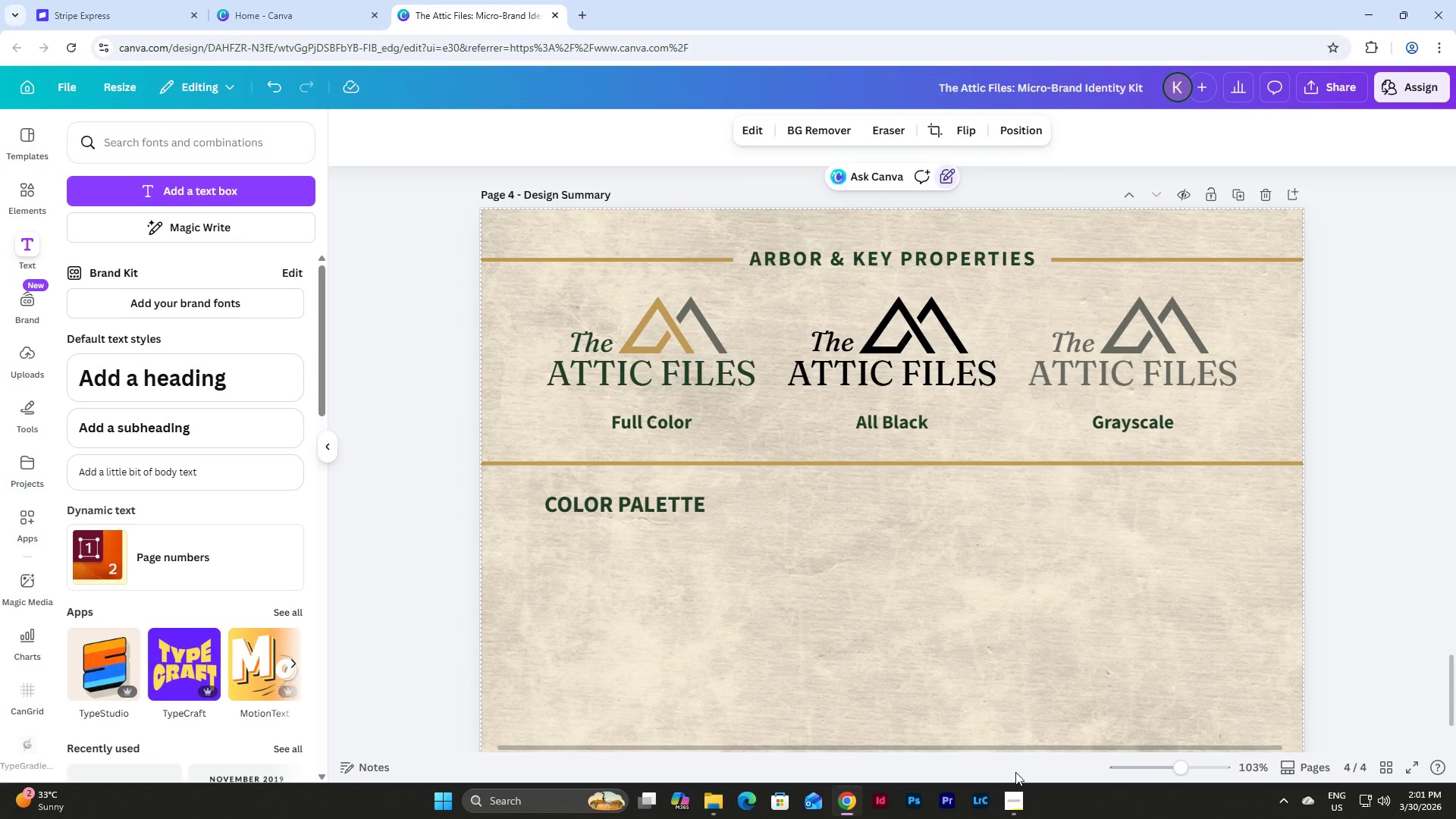 
left_click([1015, 795])